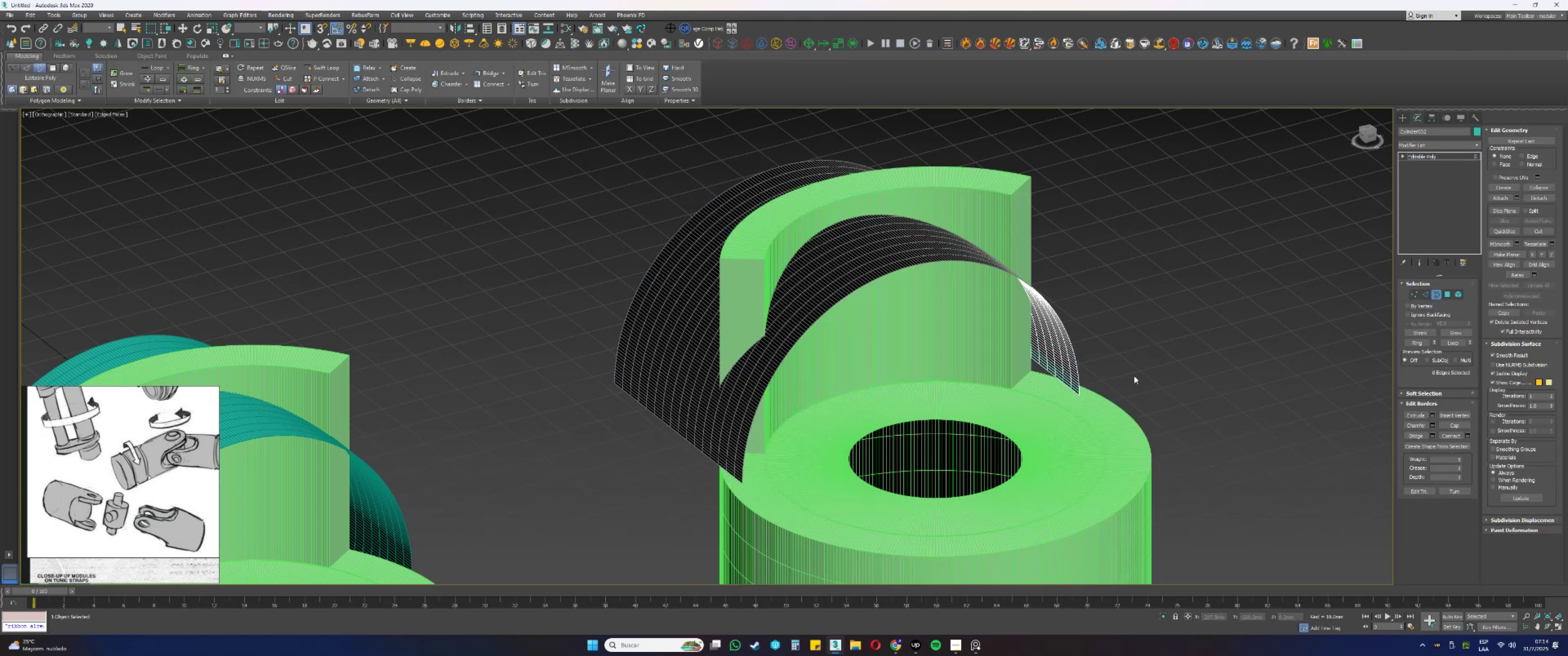 
left_click_drag(start_coordinate=[1123, 368], to_coordinate=[999, 362])
 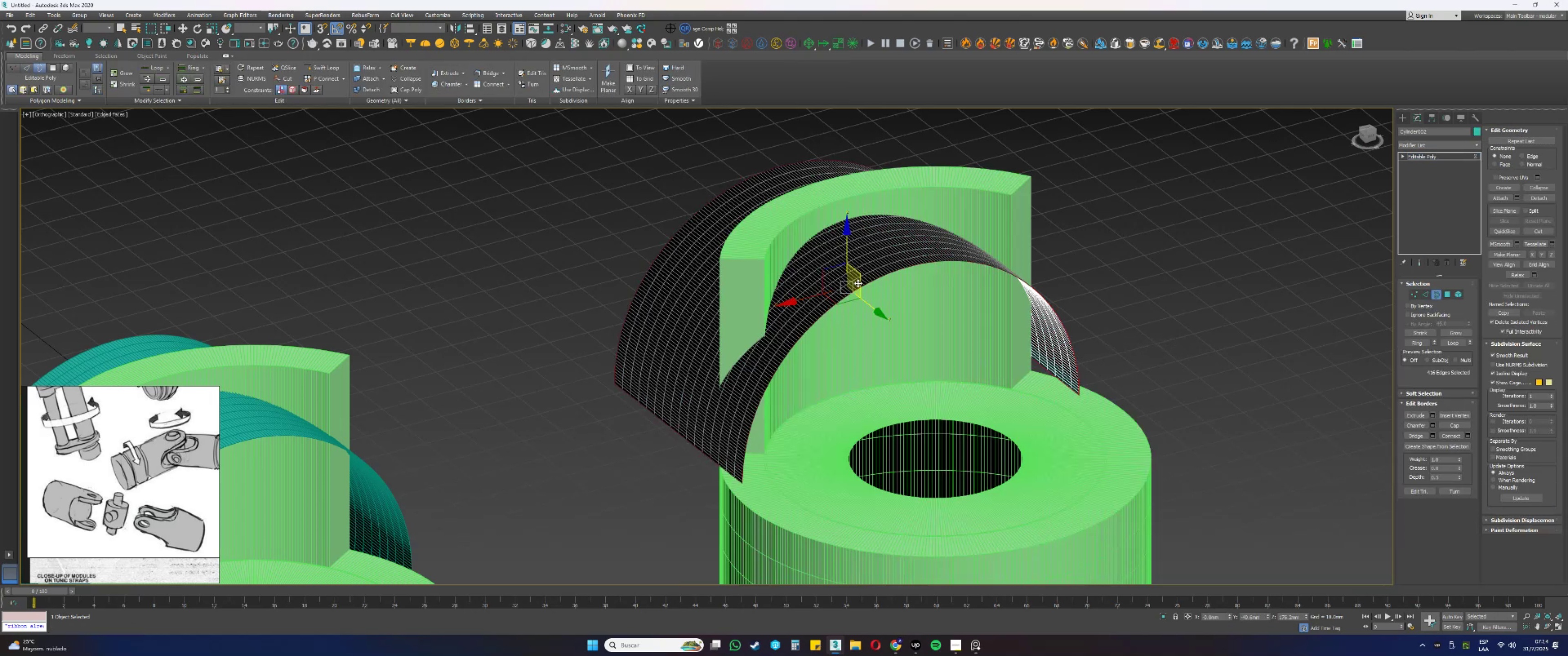 
hold_key(key=ShiftLeft, duration=0.57)
left_click_drag(start_coordinate=[846, 245], to_coordinate=[858, 0])
 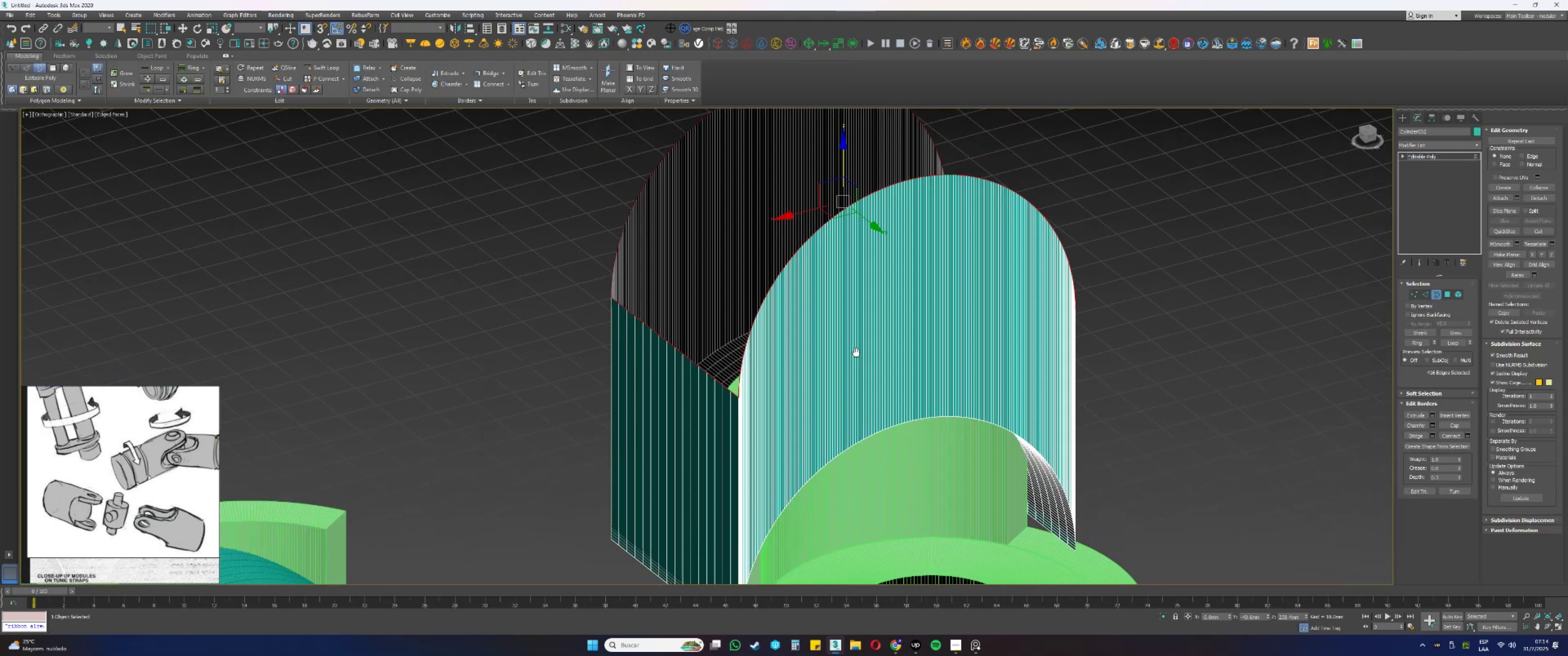 
scroll: coordinate [841, 309], scroll_direction: down, amount: 2.0
 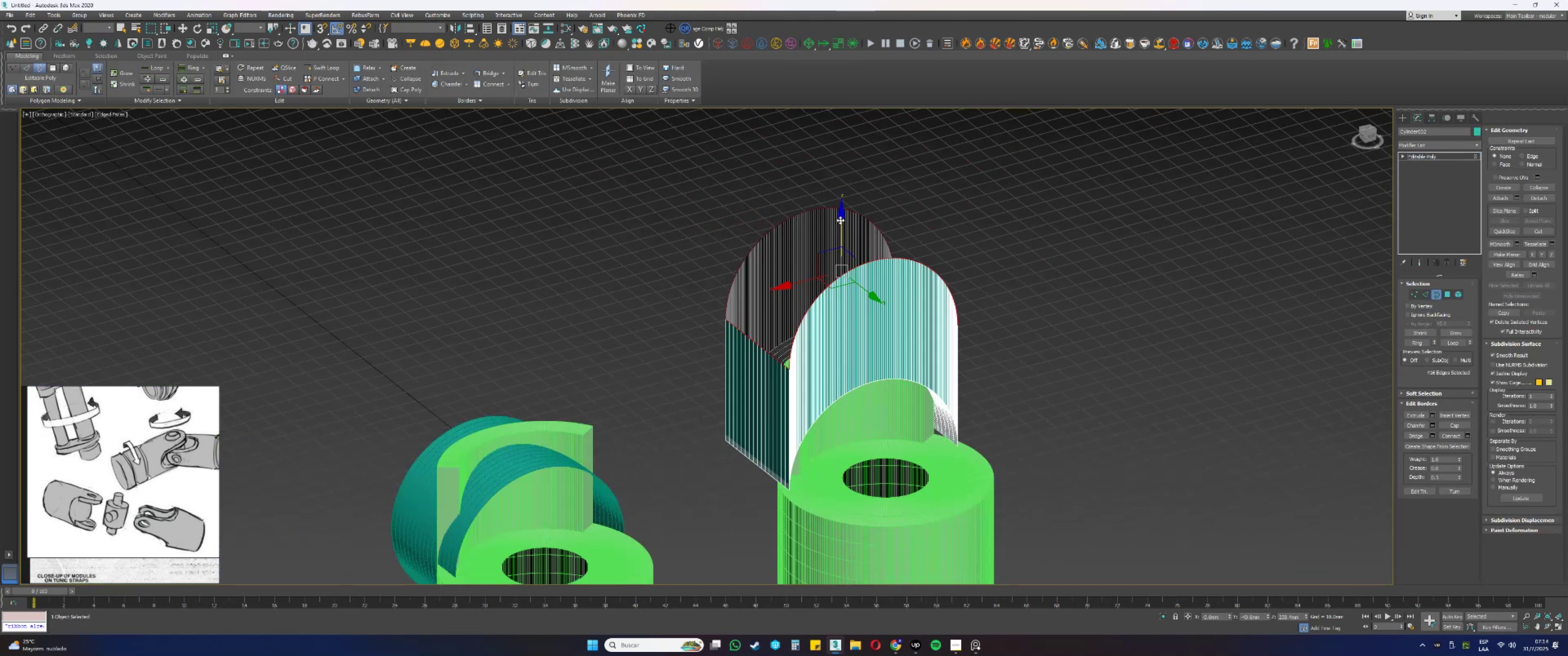 
left_click_drag(start_coordinate=[841, 223], to_coordinate=[844, 137])
 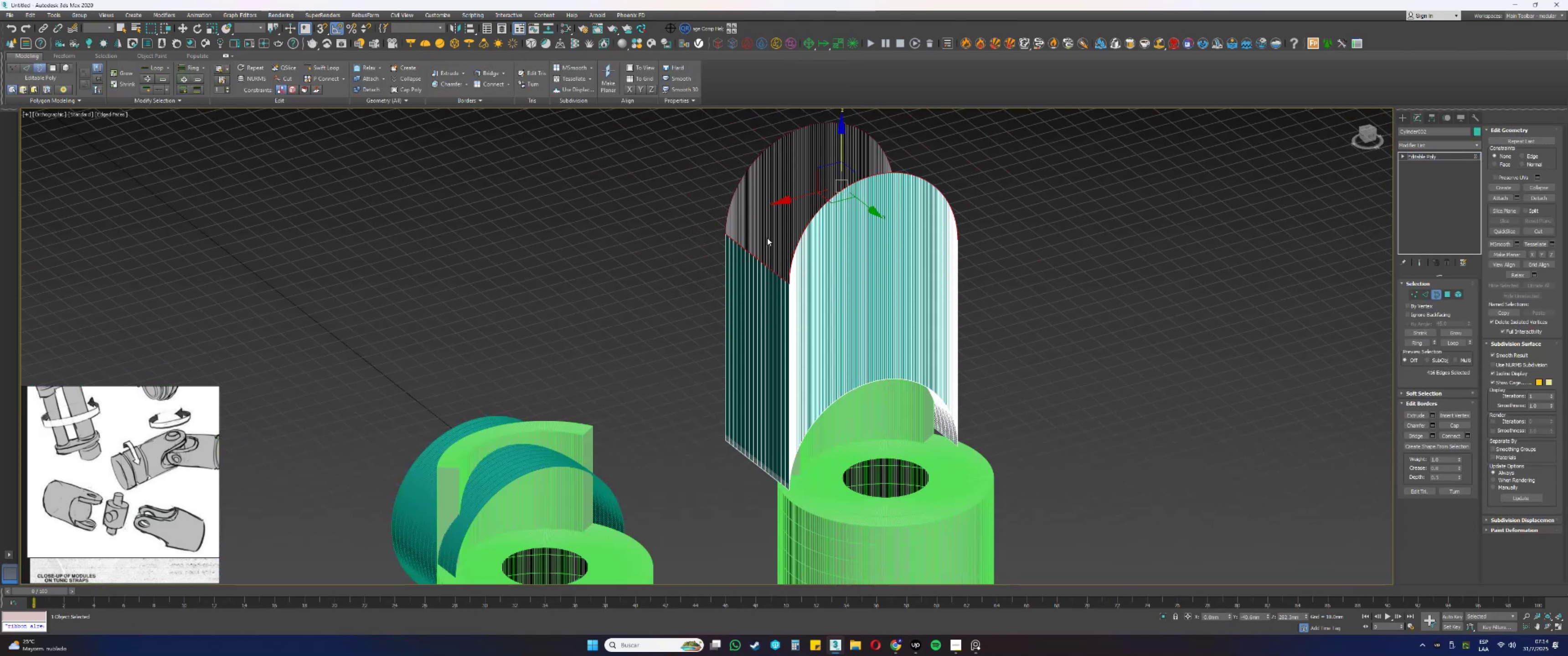 
type(fz2)
 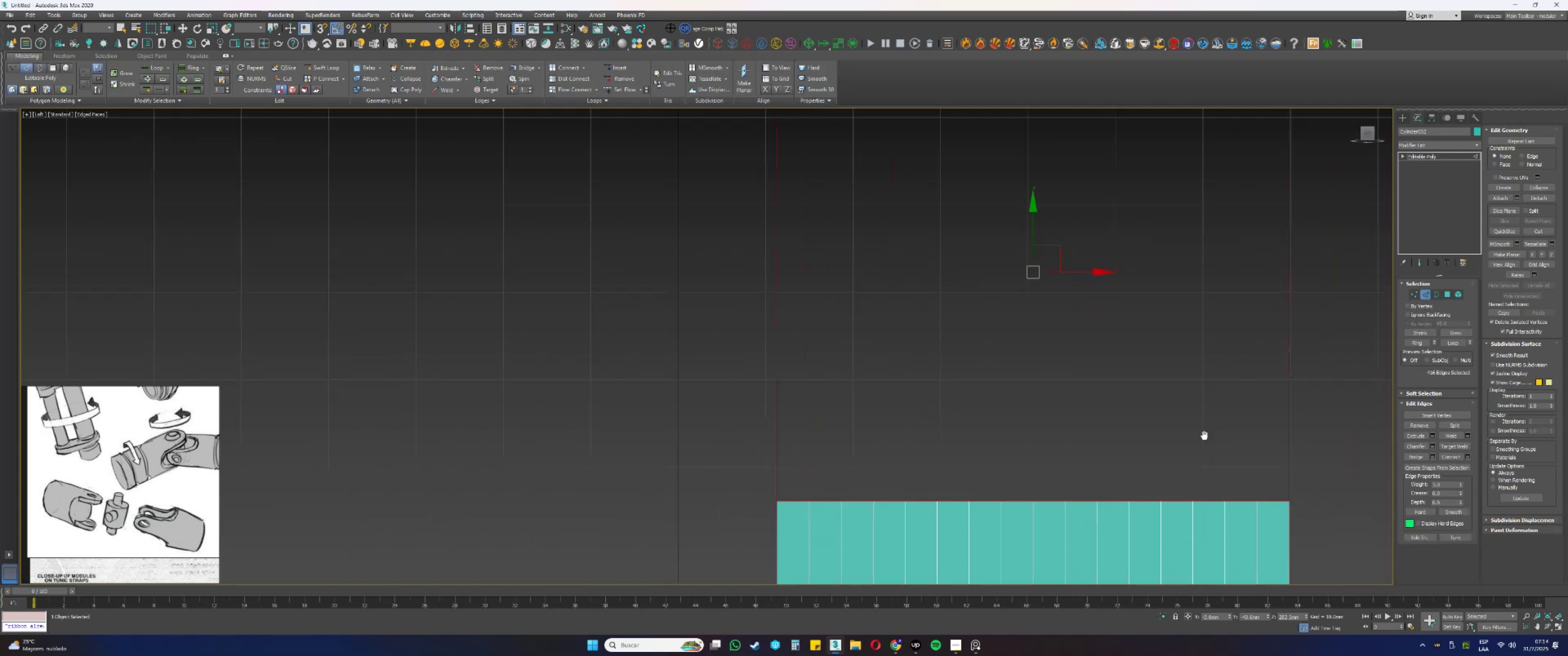 
hold_key(key=AltLeft, duration=1.07)
left_click_drag(start_coordinate=[1206, 450], to_coordinate=[721, 397])
 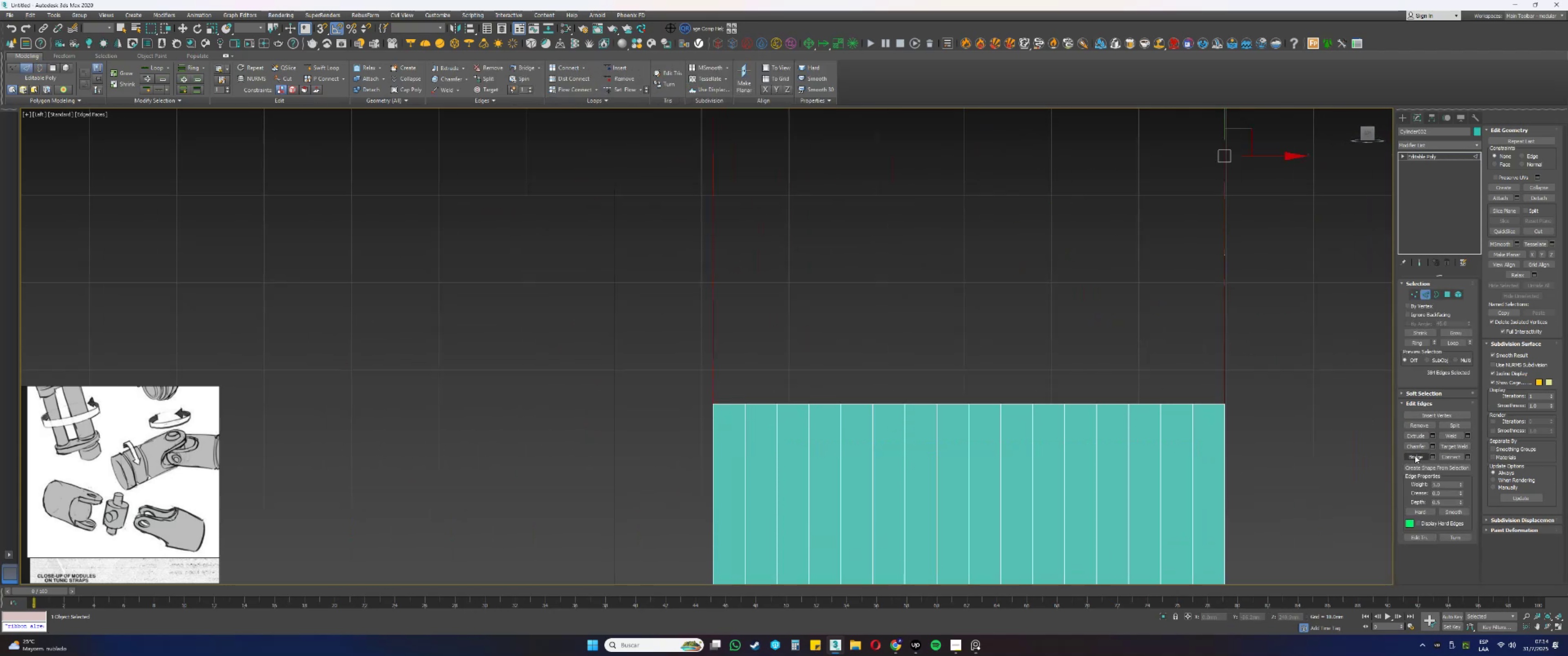 
scroll: coordinate [1081, 390], scroll_direction: down, amount: 2.0
 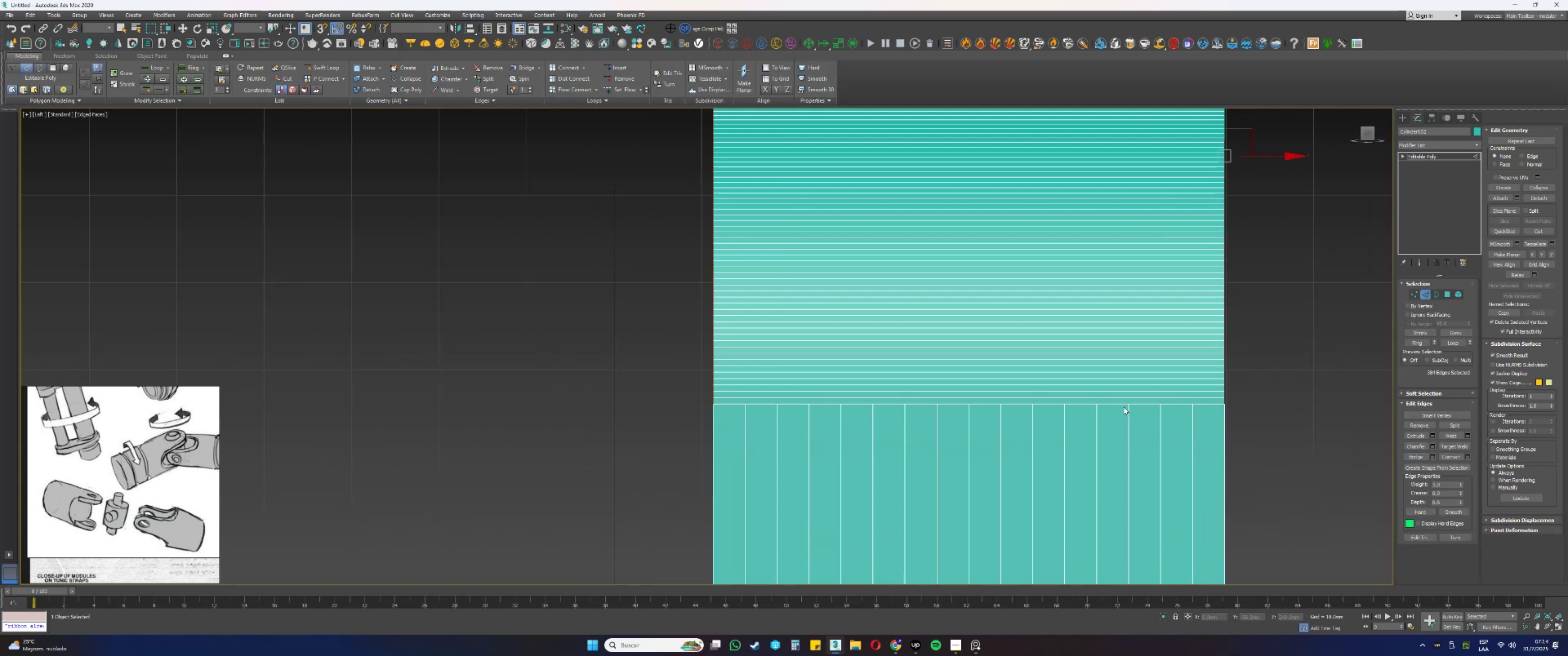 
hold_key(key=AltLeft, duration=0.38)
 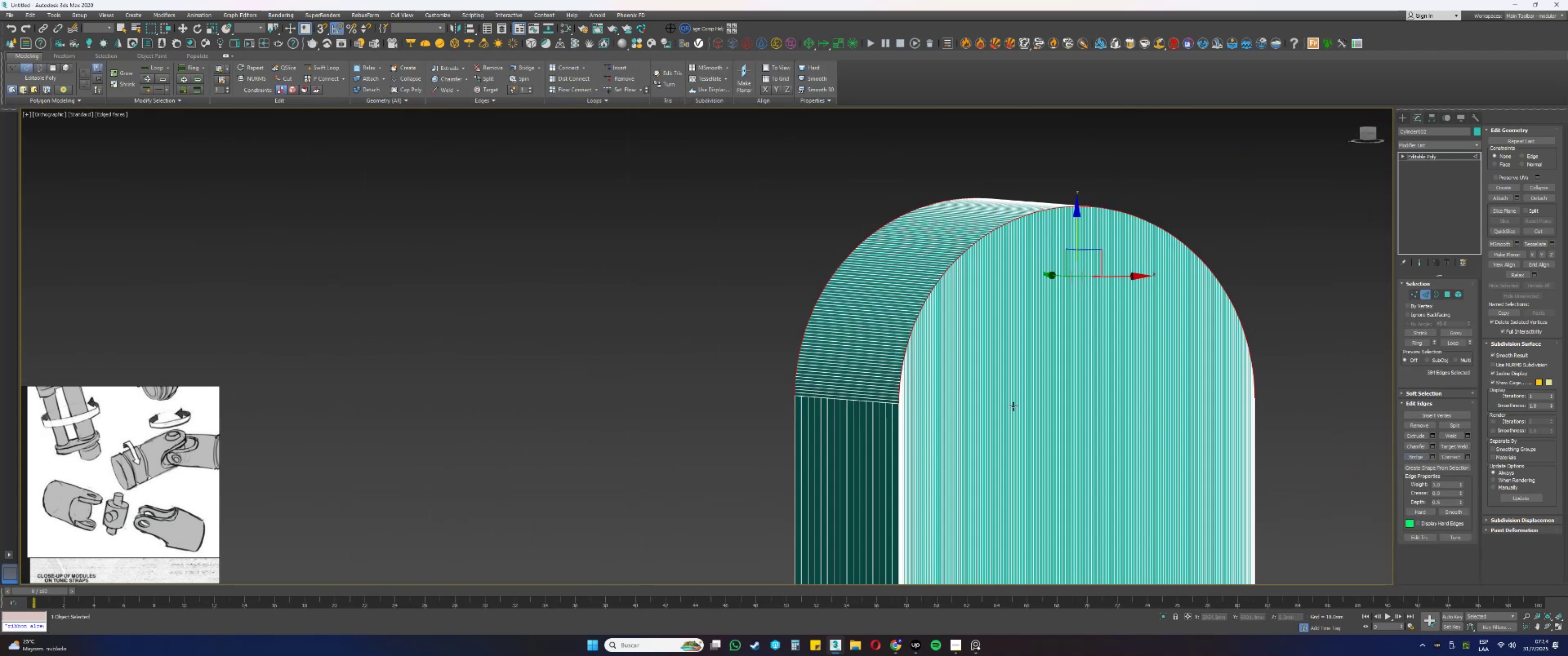 
scroll: coordinate [1021, 332], scroll_direction: down, amount: 2.0
 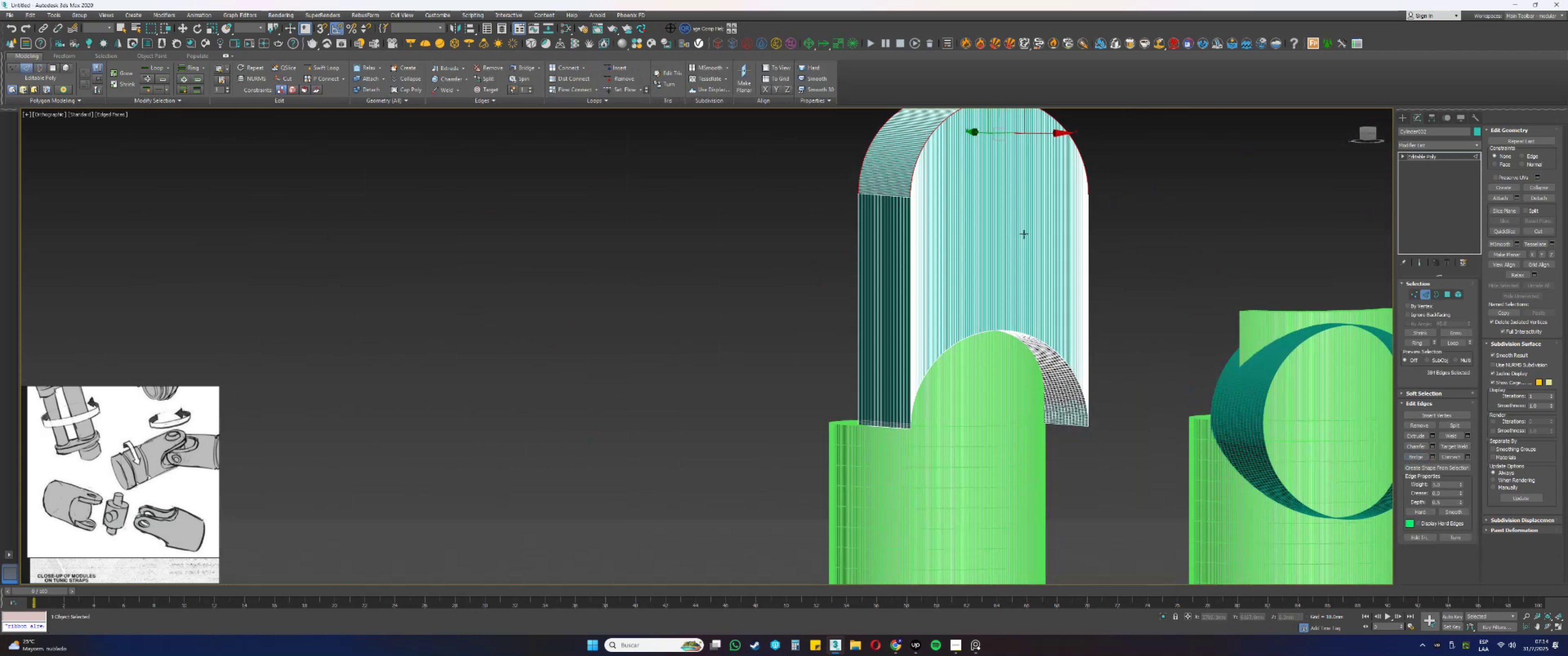 
key(2)
 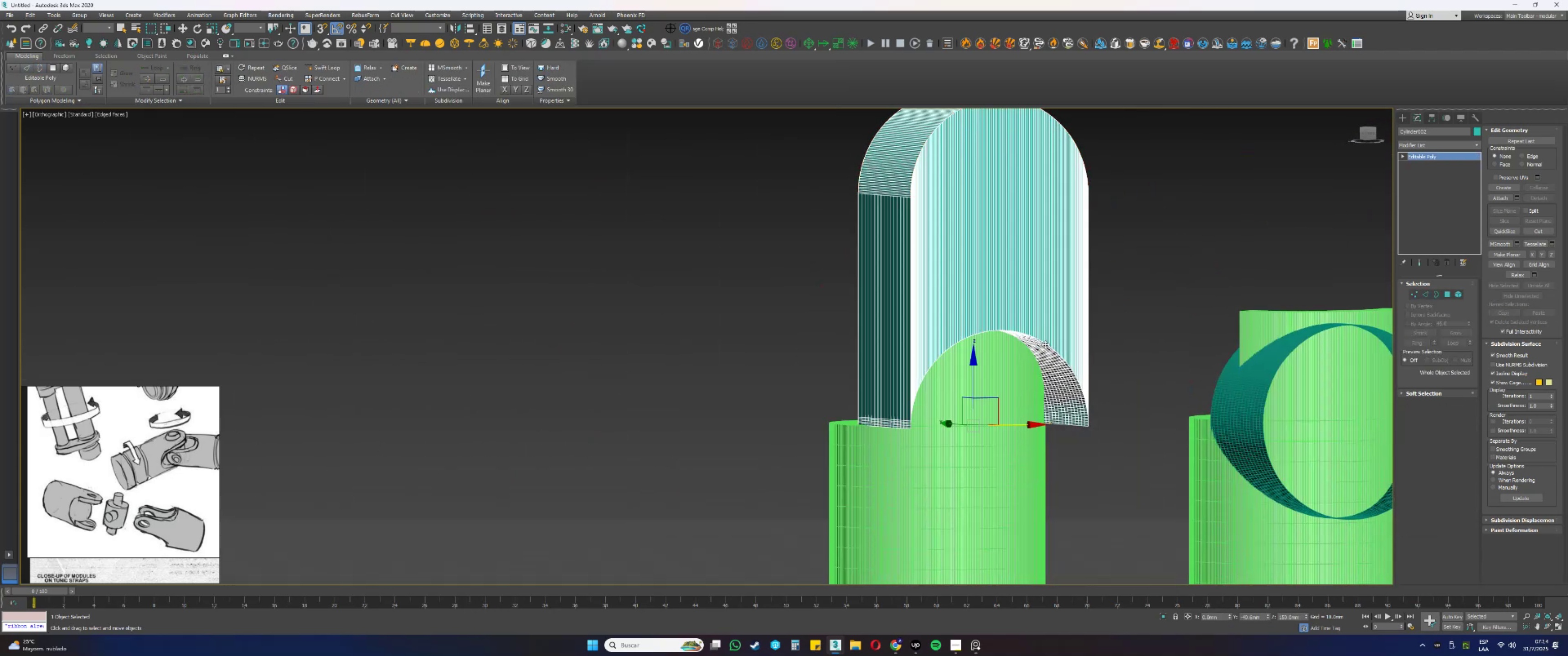 
hold_key(key=AltLeft, duration=0.56)
 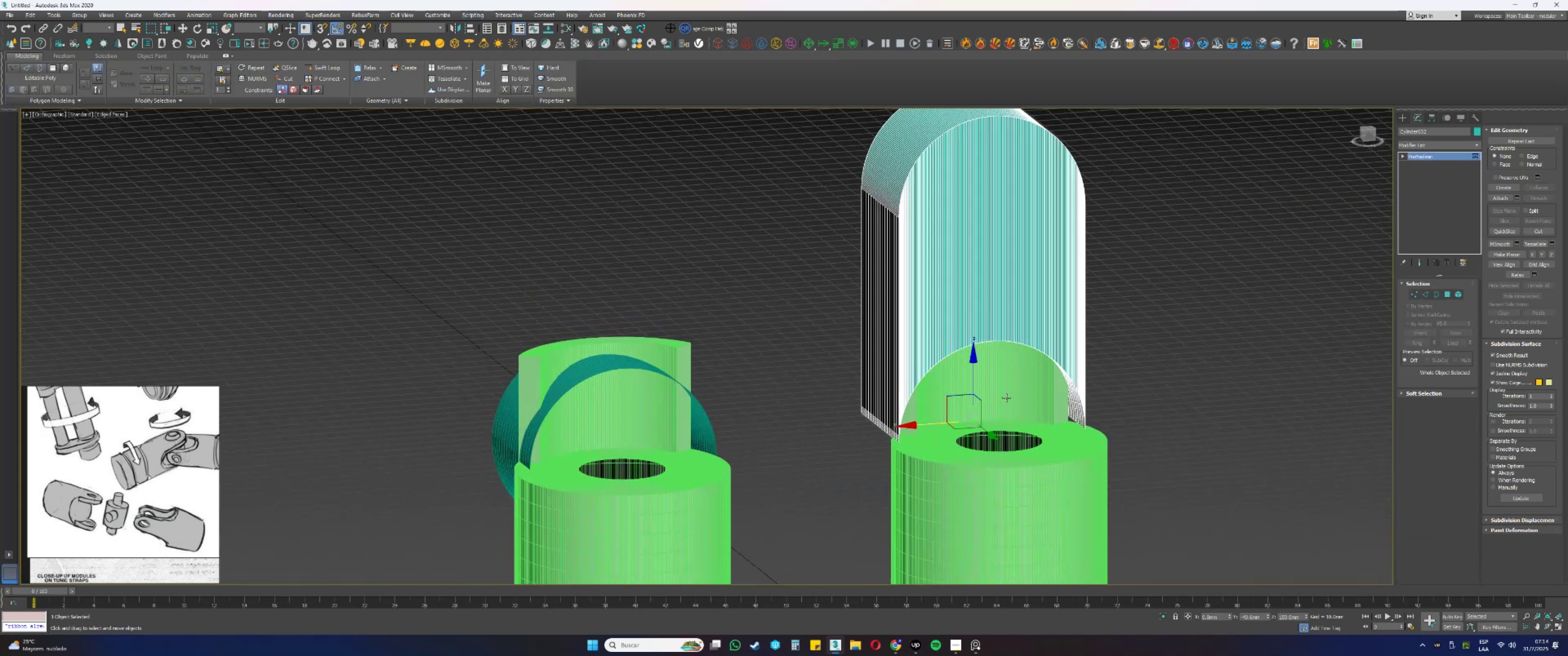 
key(Alt+AltLeft)
 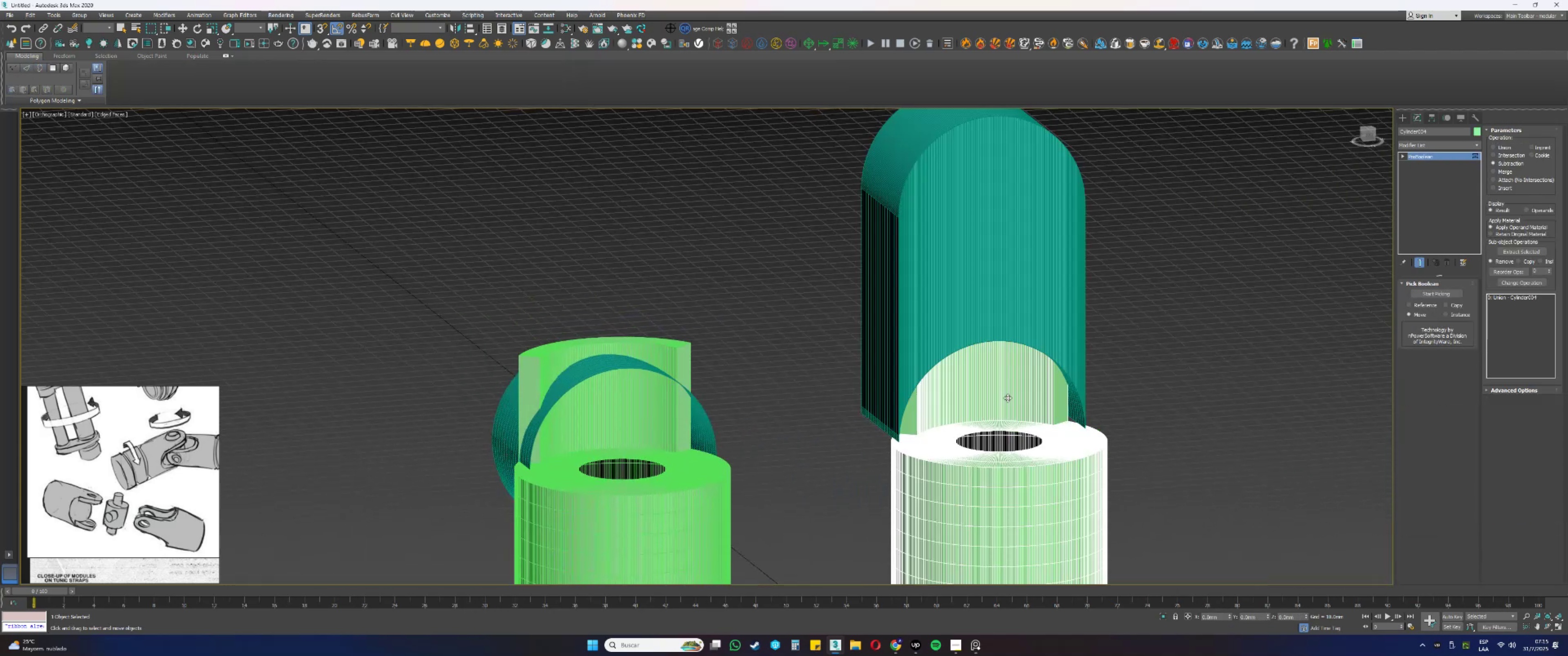 
scroll: coordinate [1044, 414], scroll_direction: up, amount: 2.0
 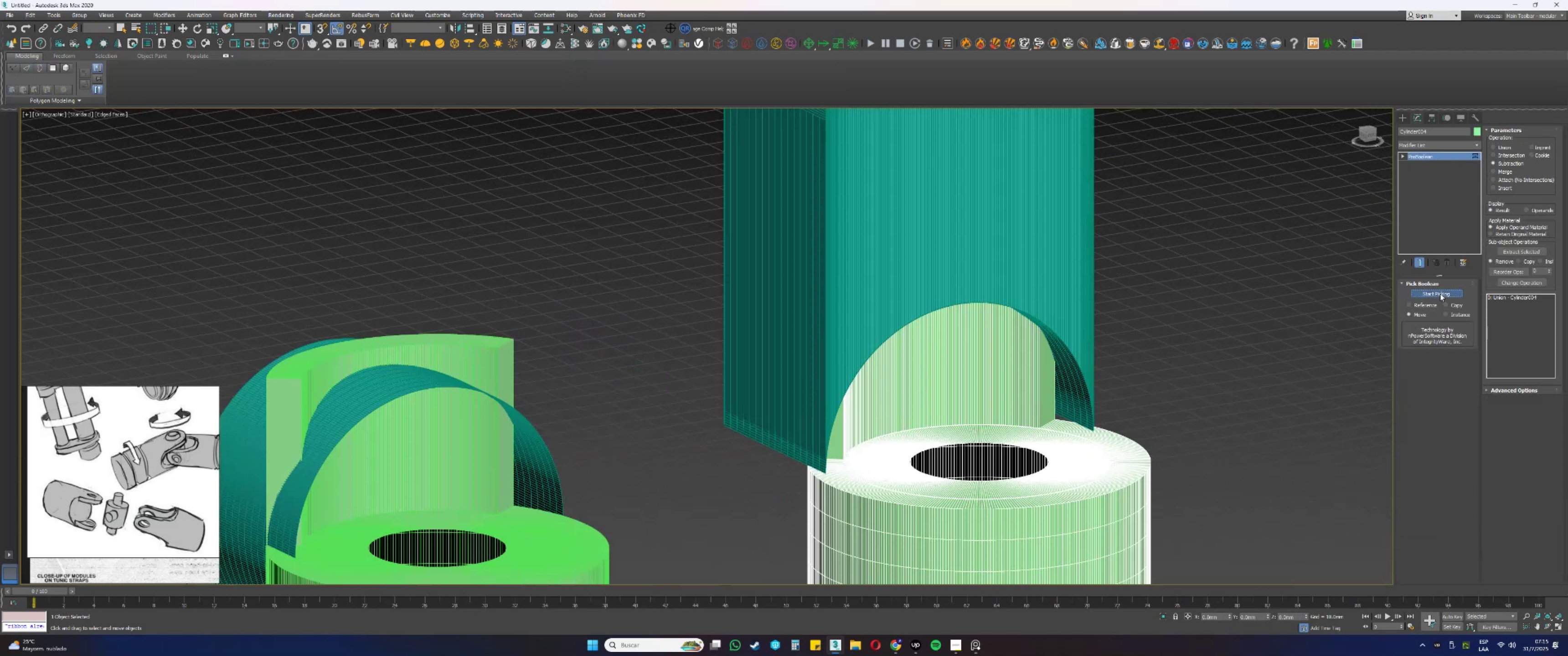 
double_click([1034, 261])
 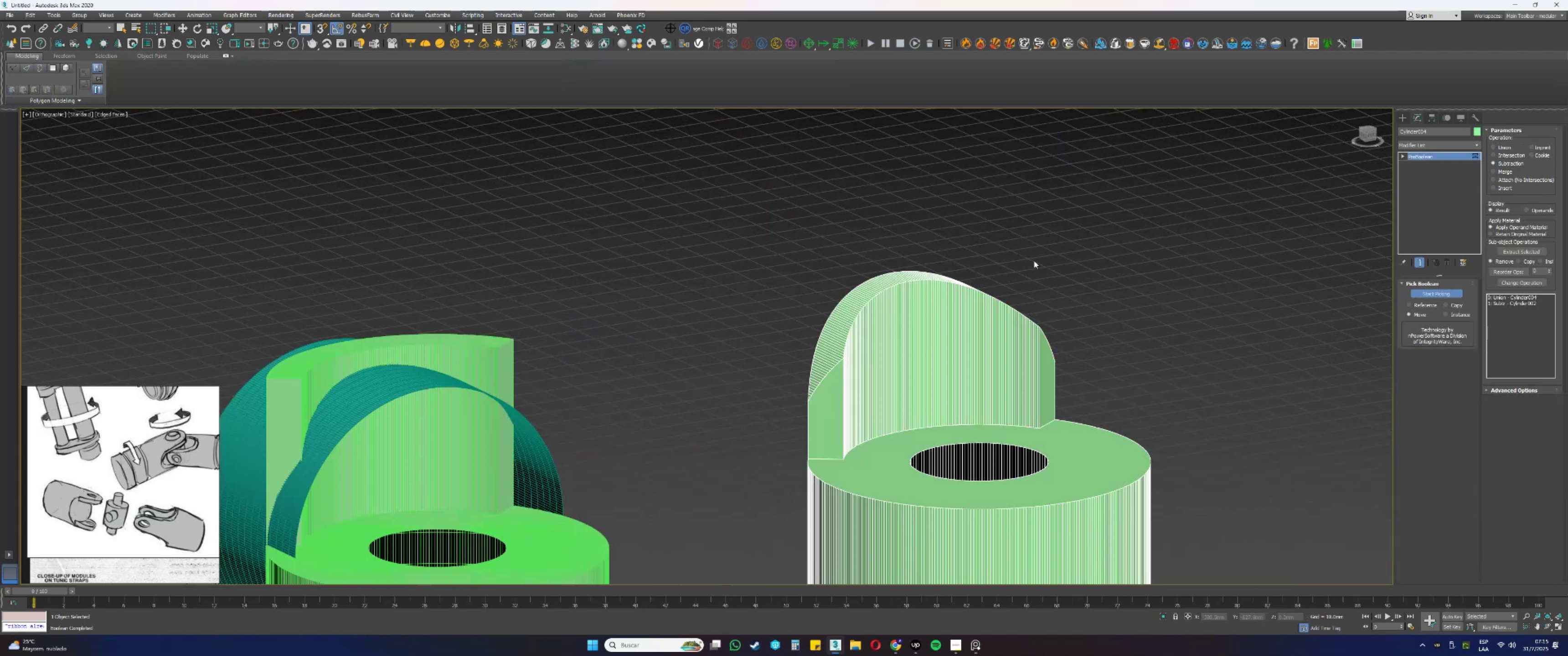 
hold_key(key=AltLeft, duration=0.54)
 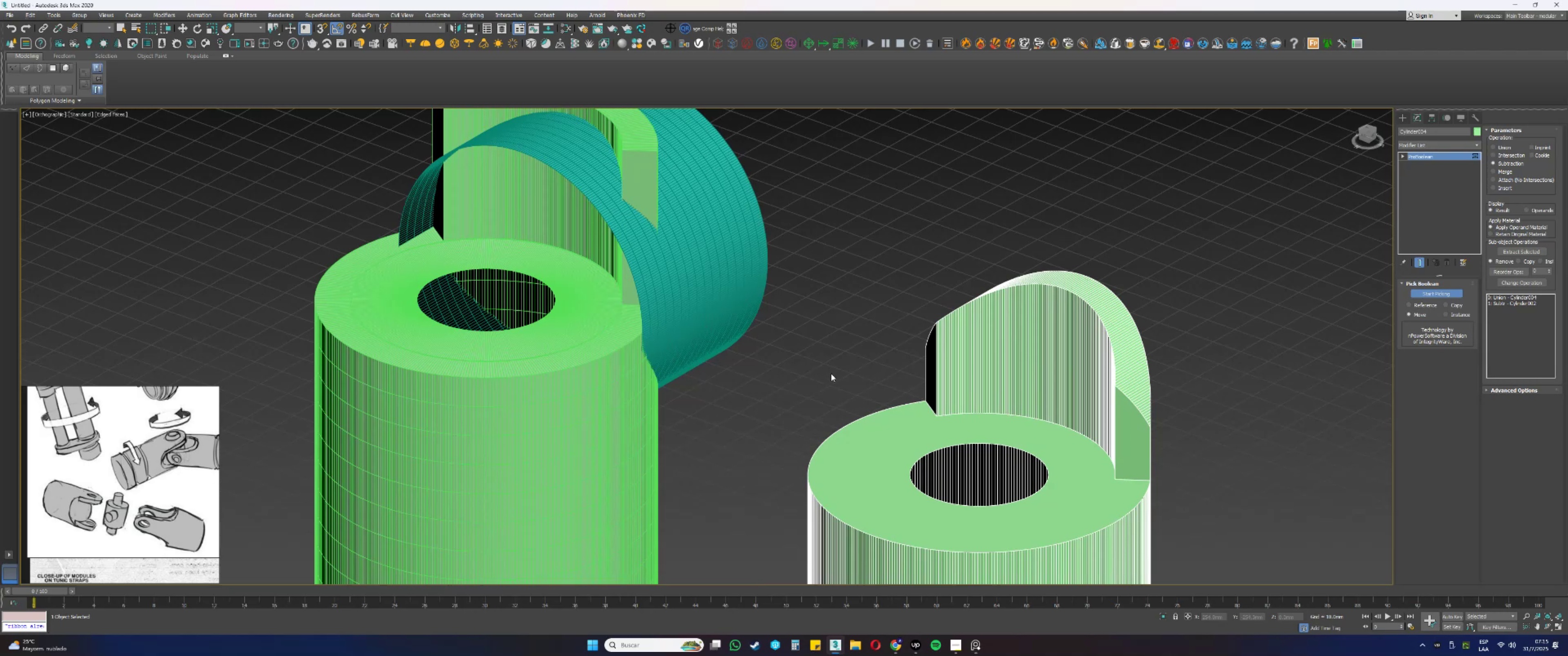 
hold_key(key=AltLeft, duration=0.52)
 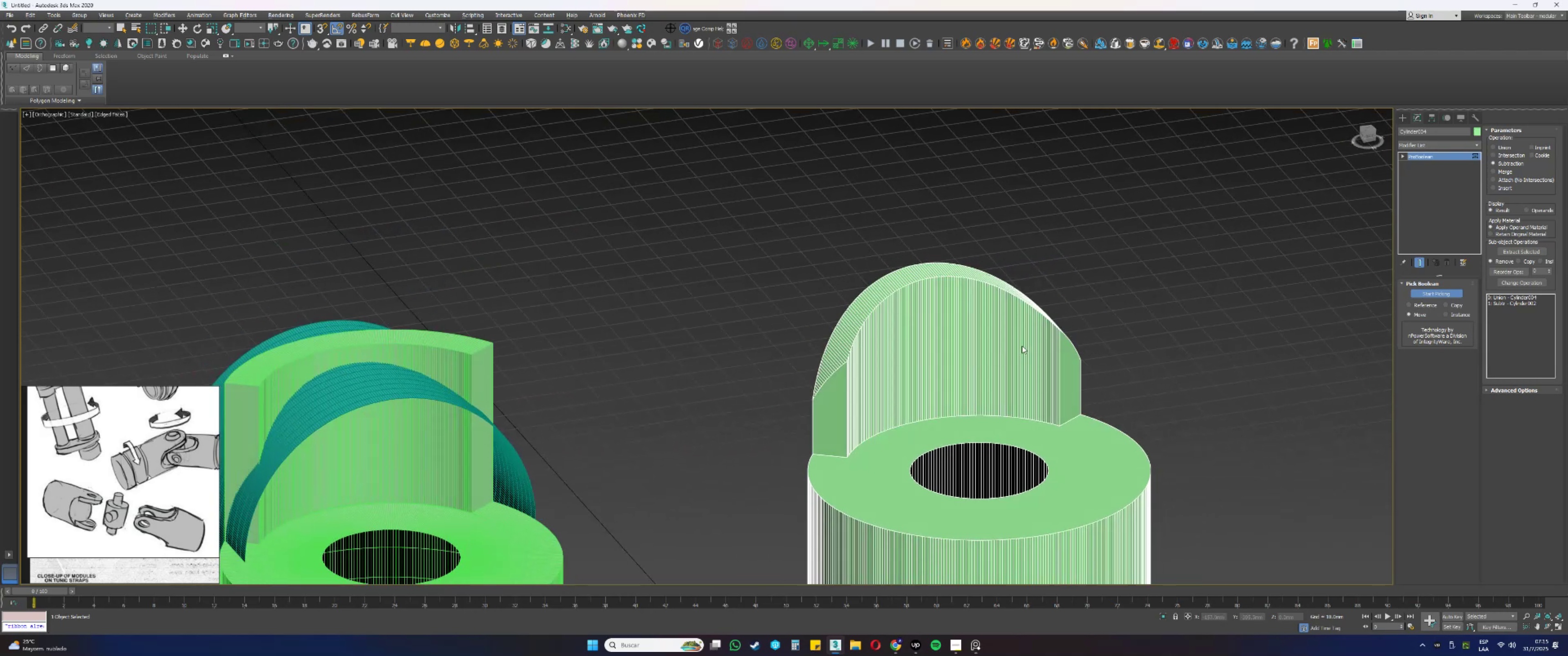 
key(F3)
 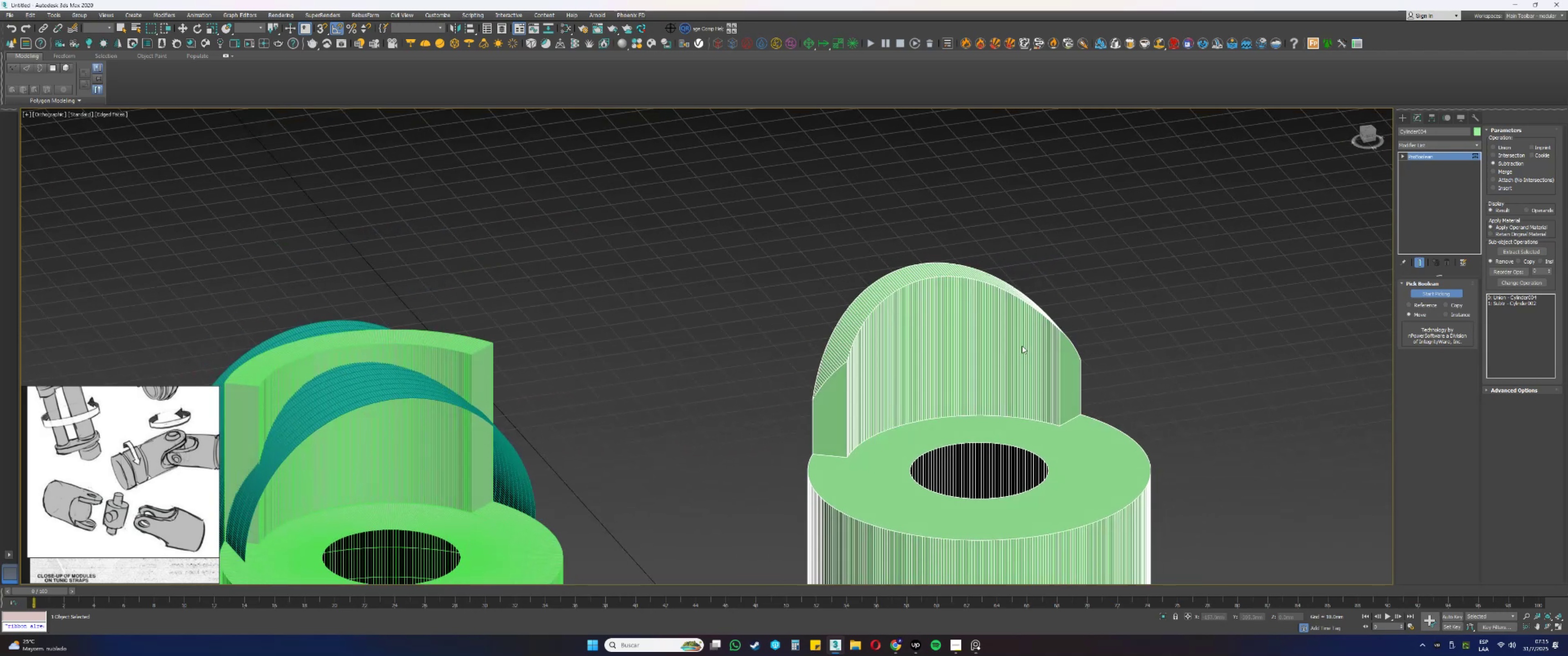 
key(F3)
 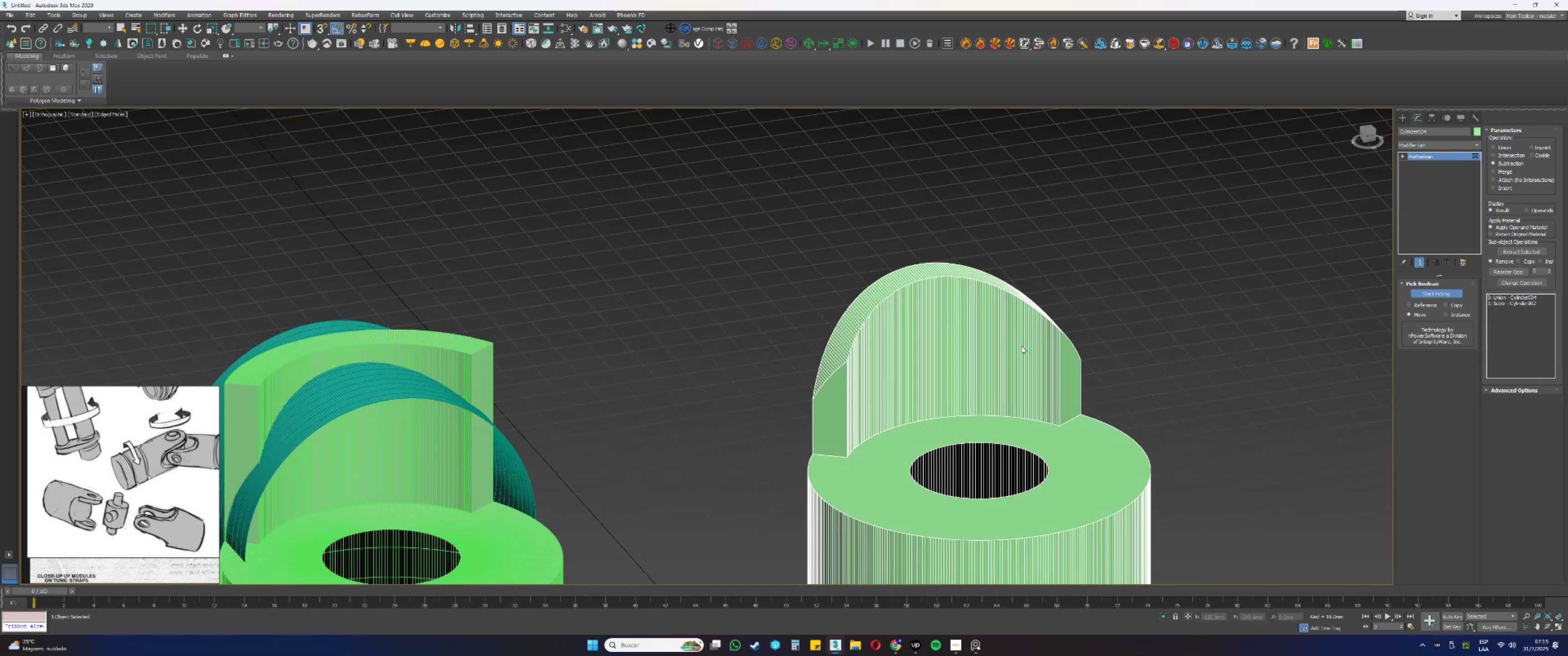 
key(F4)
 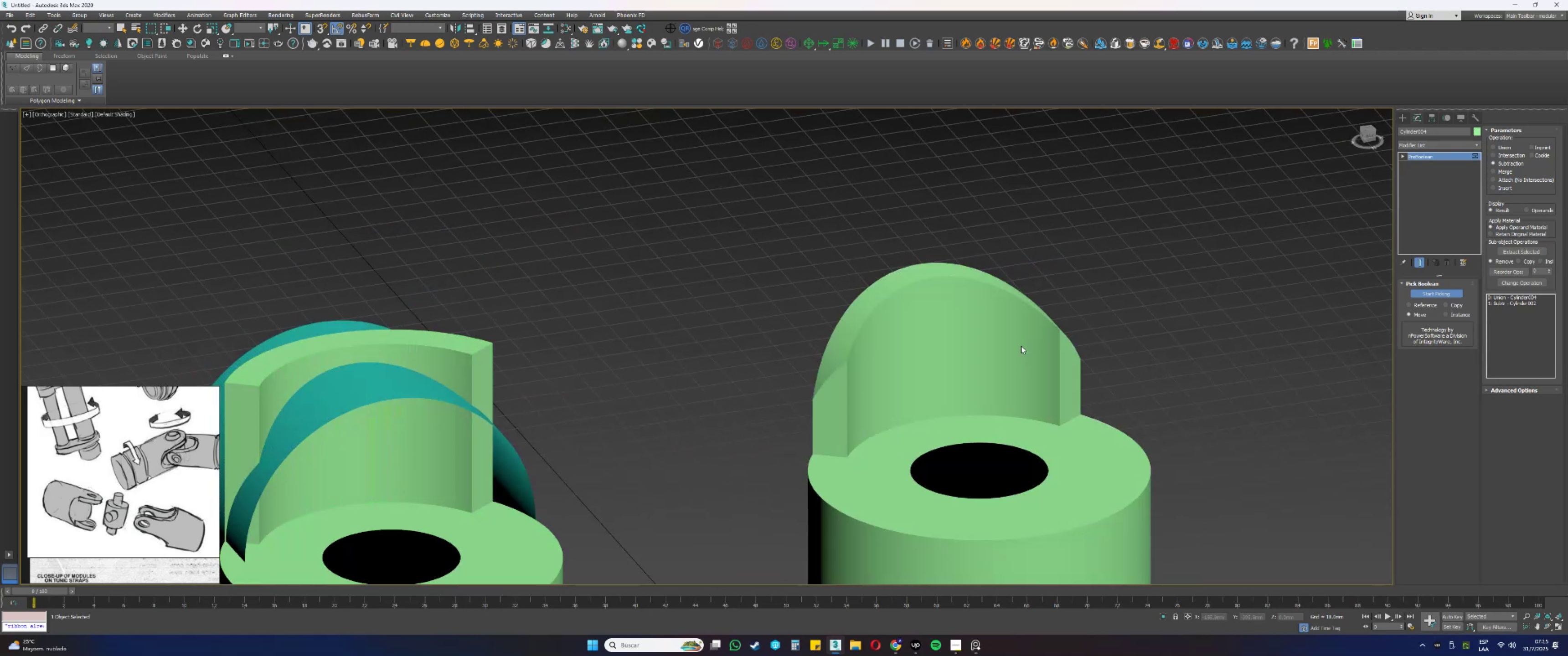 
hold_key(key=AltLeft, duration=0.57)
 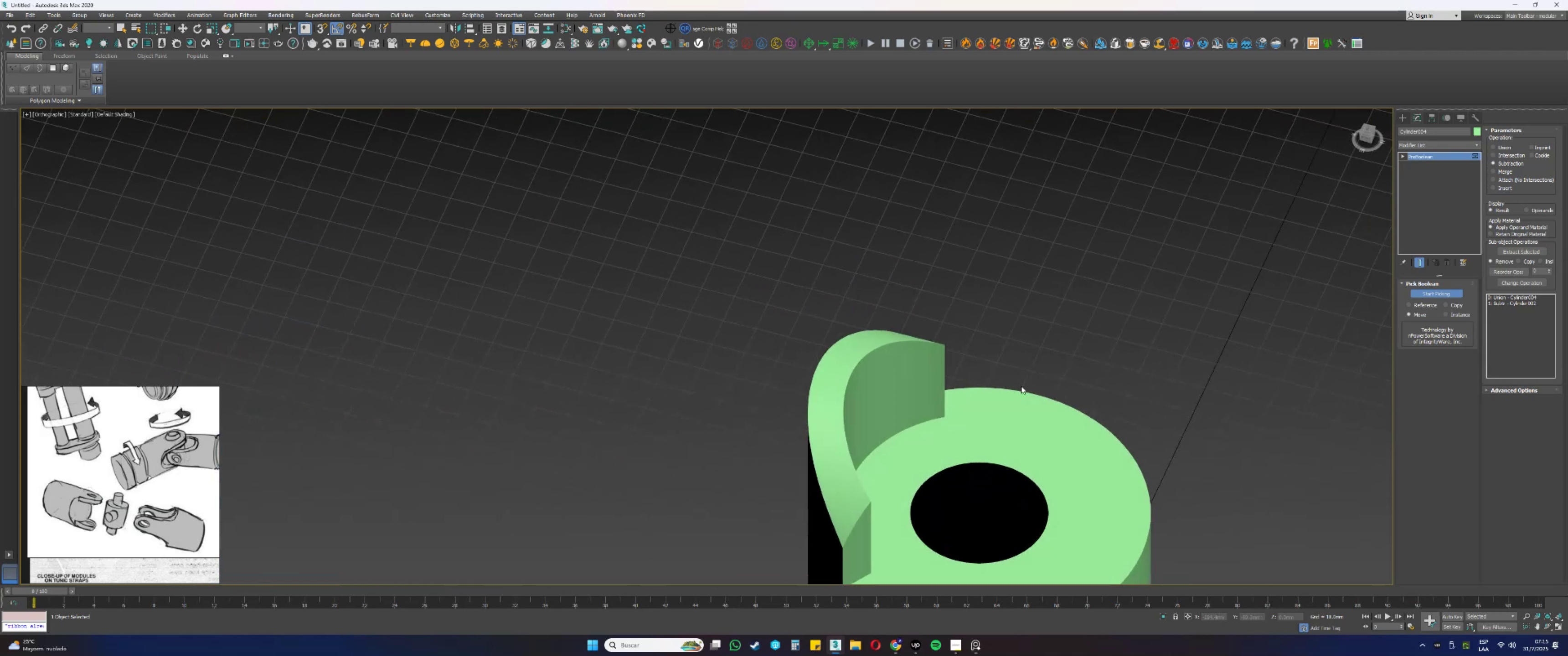 
key(F4)
 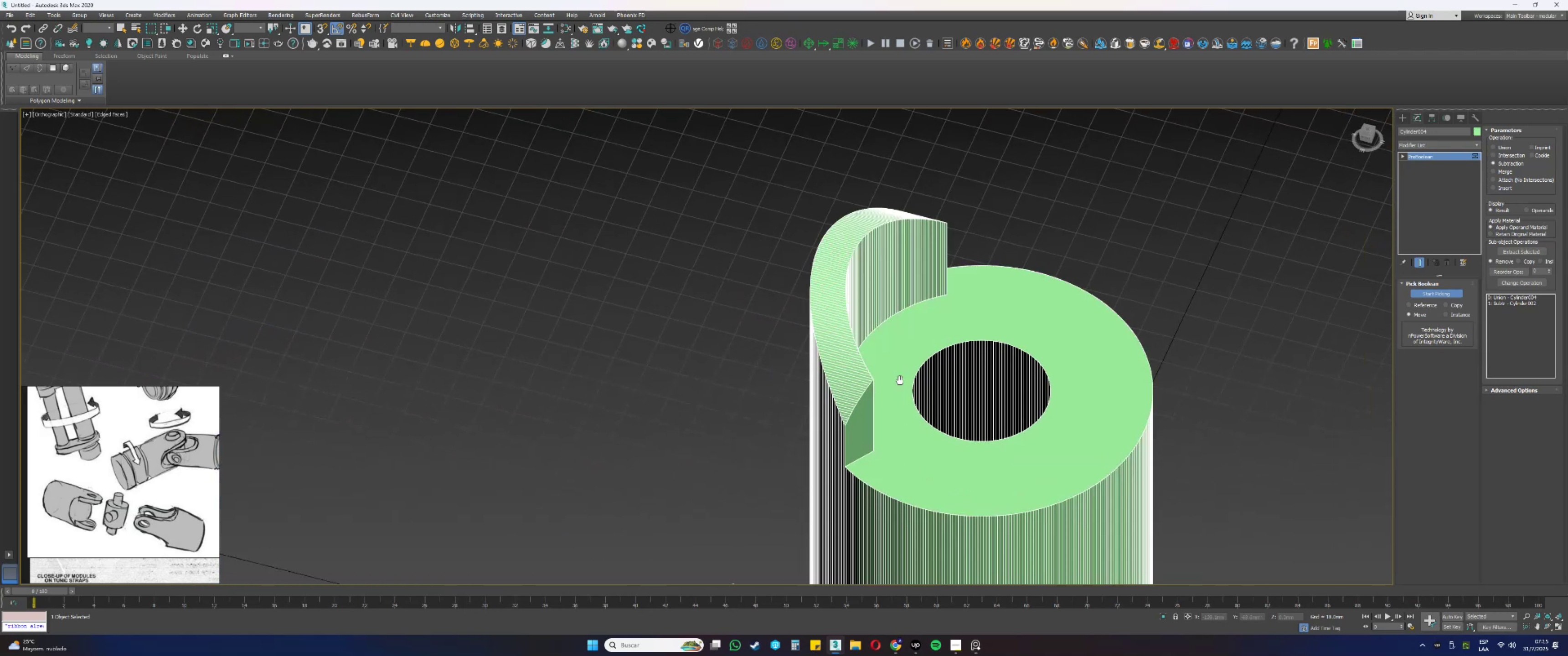 
scroll: coordinate [871, 408], scroll_direction: up, amount: 2.0
 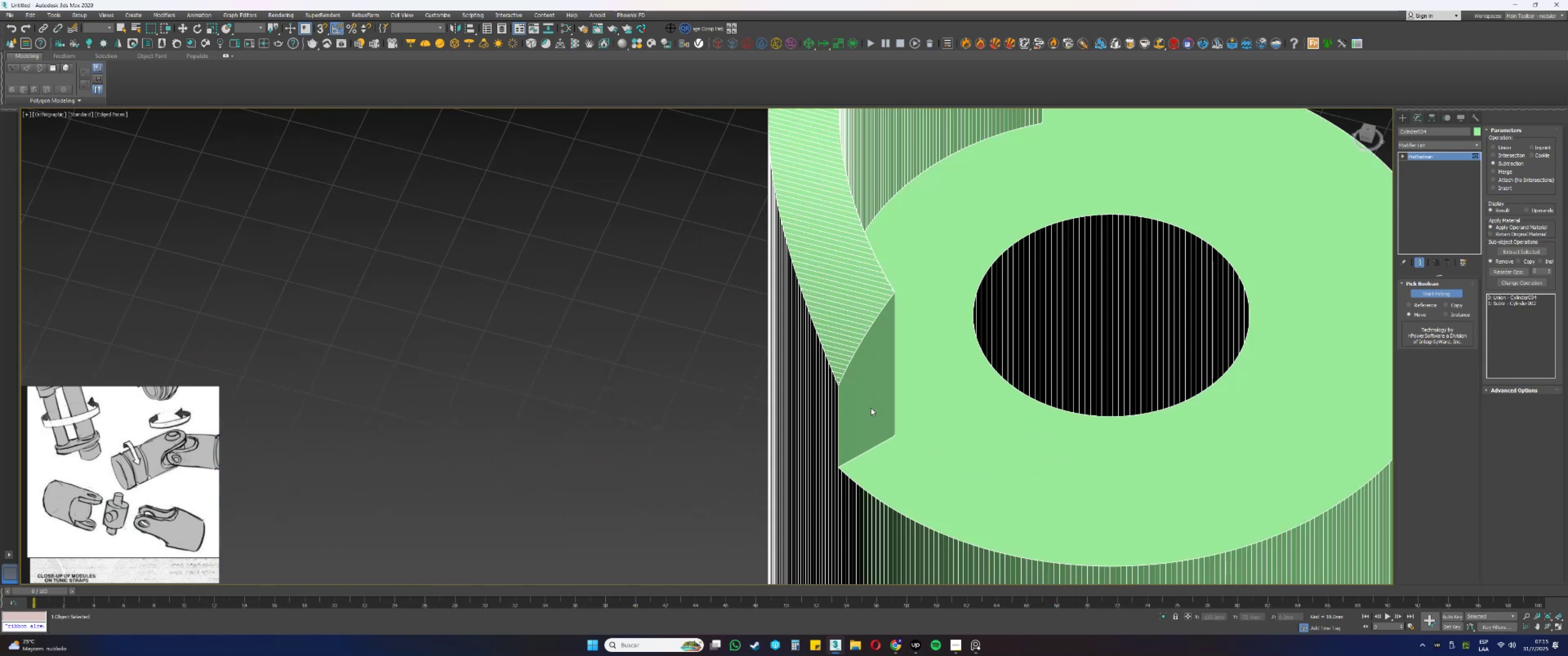 
scroll: coordinate [871, 407], scroll_direction: down, amount: 4.0
 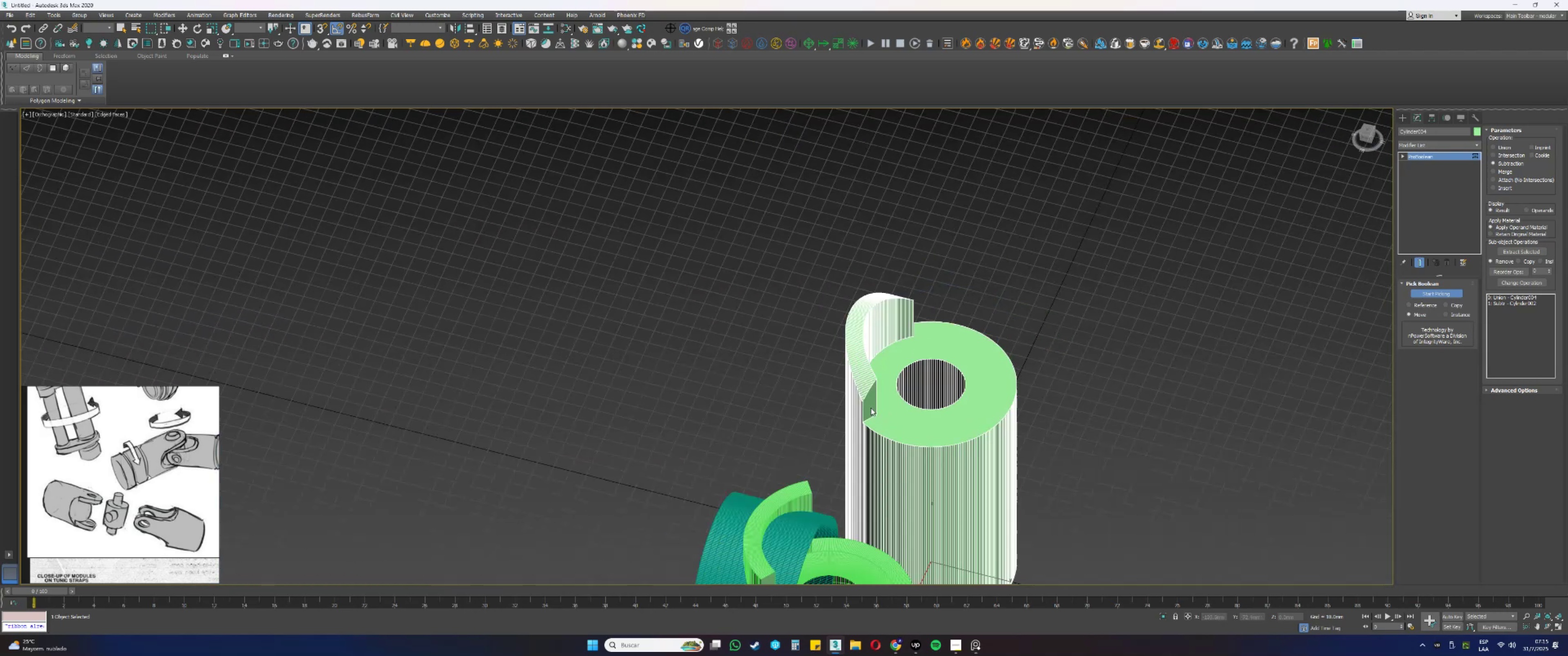 
key(Alt+AltLeft)
 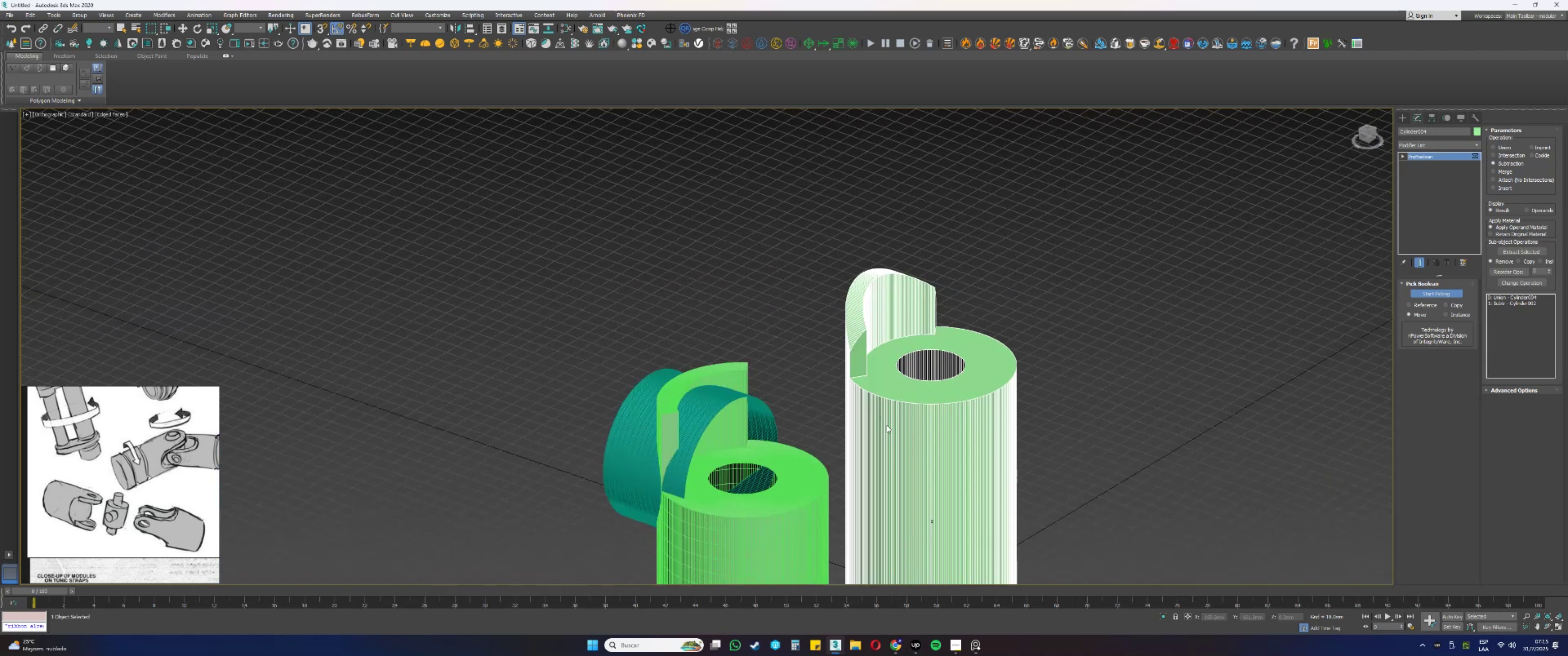 
hold_key(key=AltLeft, duration=1.32)
 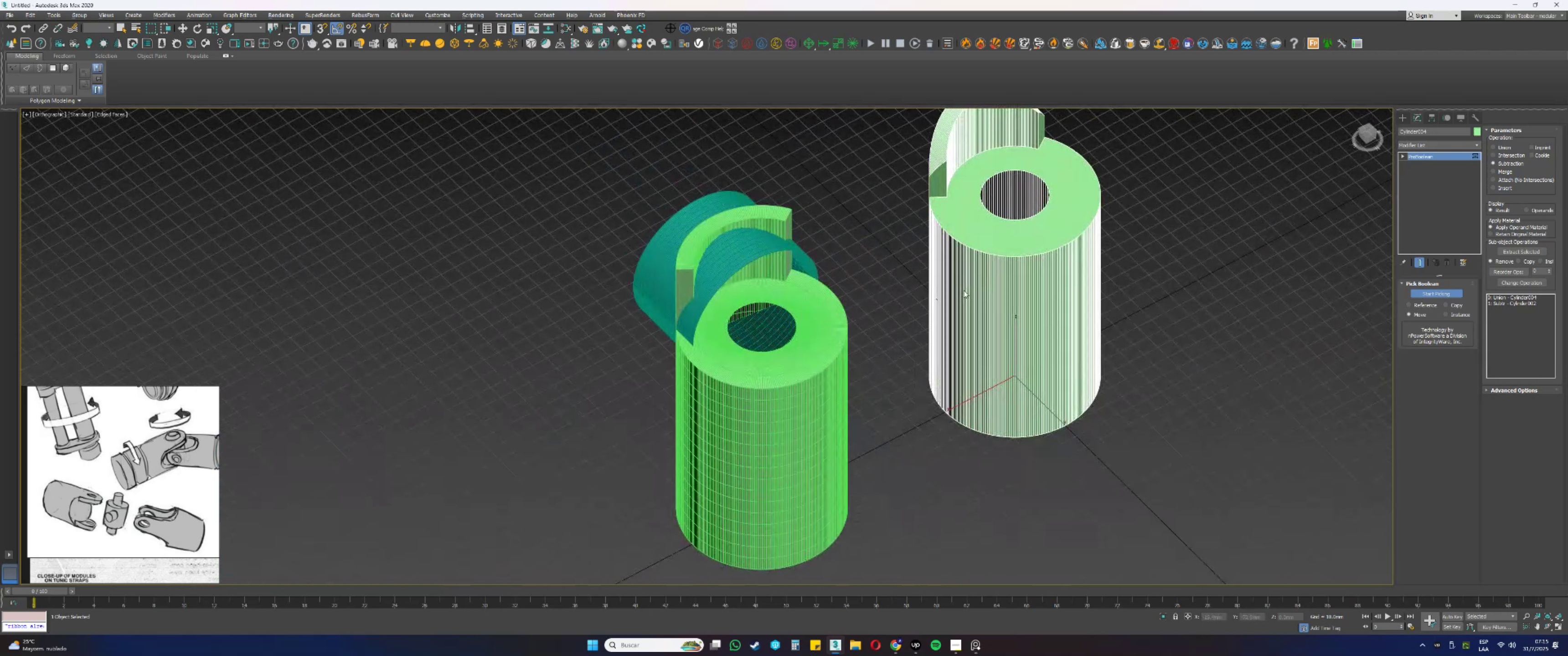 
key(G)
 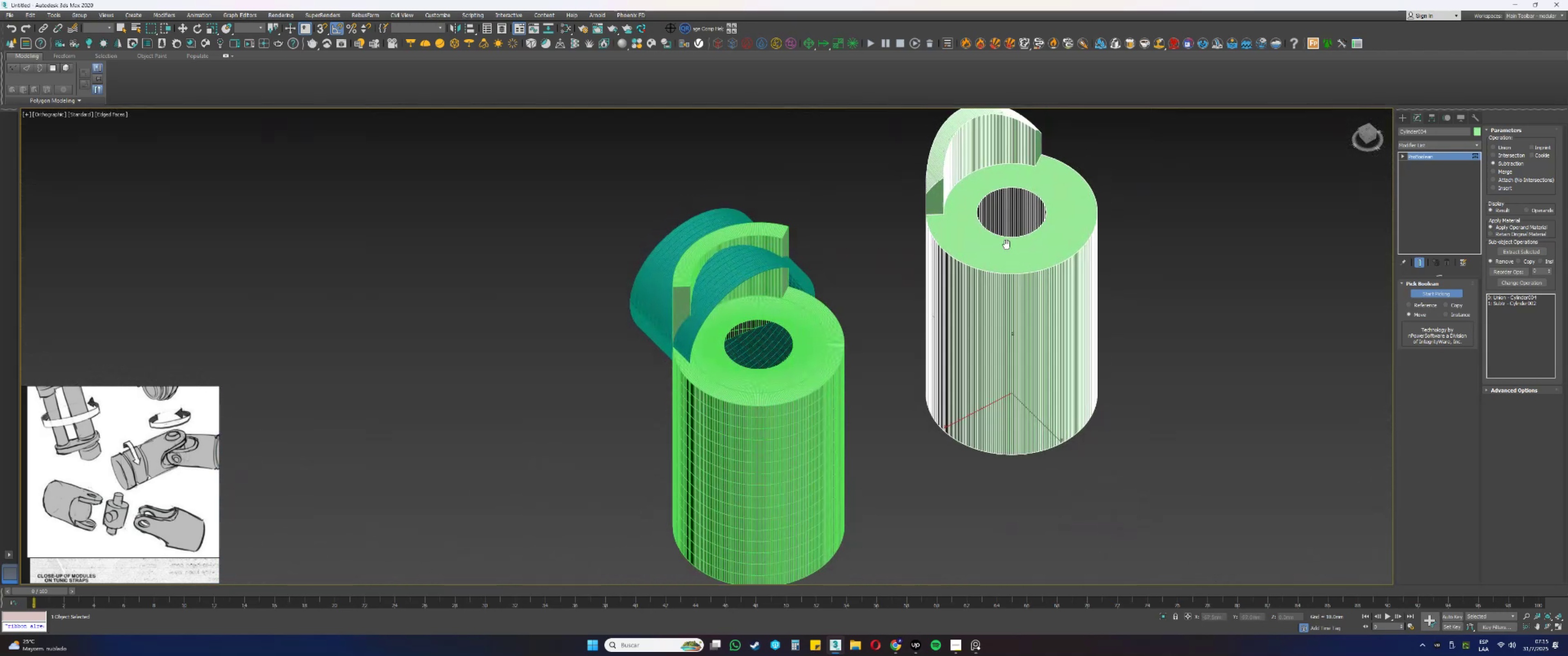 
key(Alt+AltLeft)
 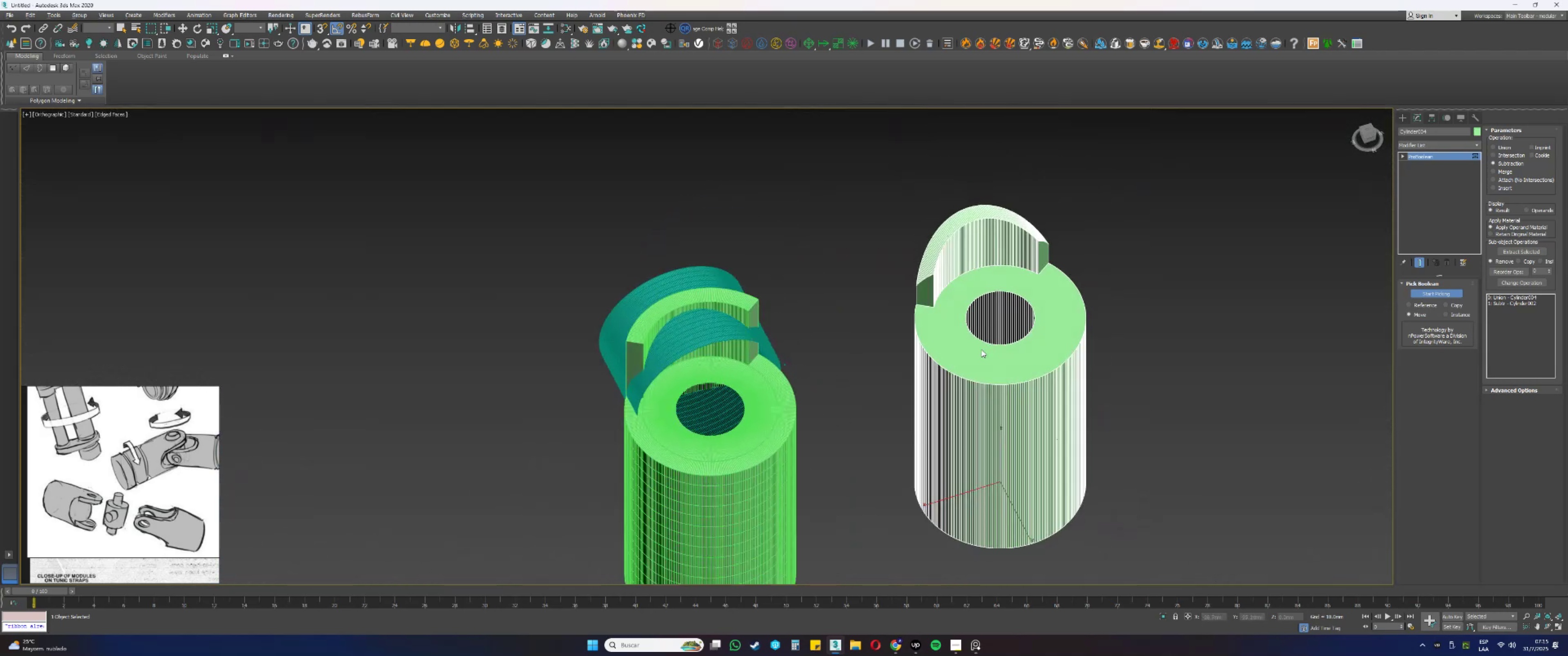 
right_click([989, 312])
 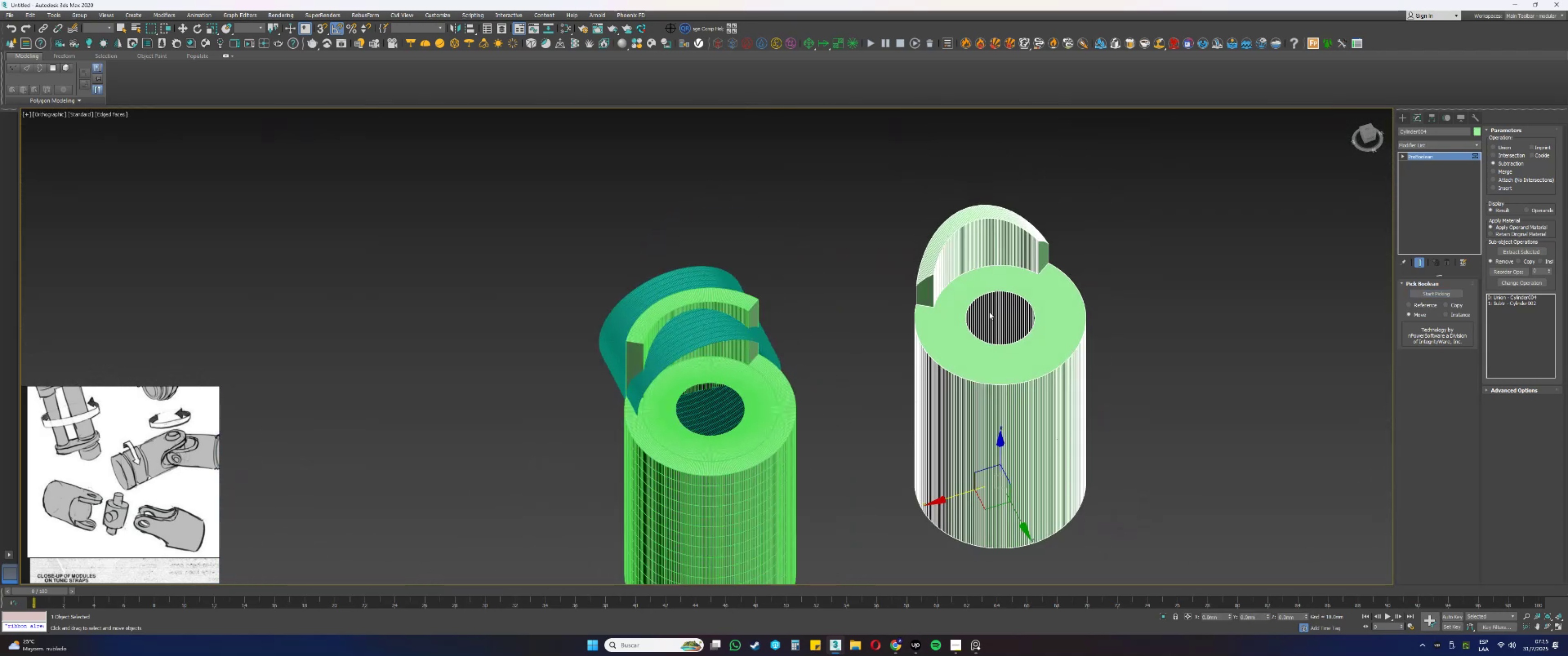 
scroll: coordinate [989, 312], scroll_direction: up, amount: 3.0
 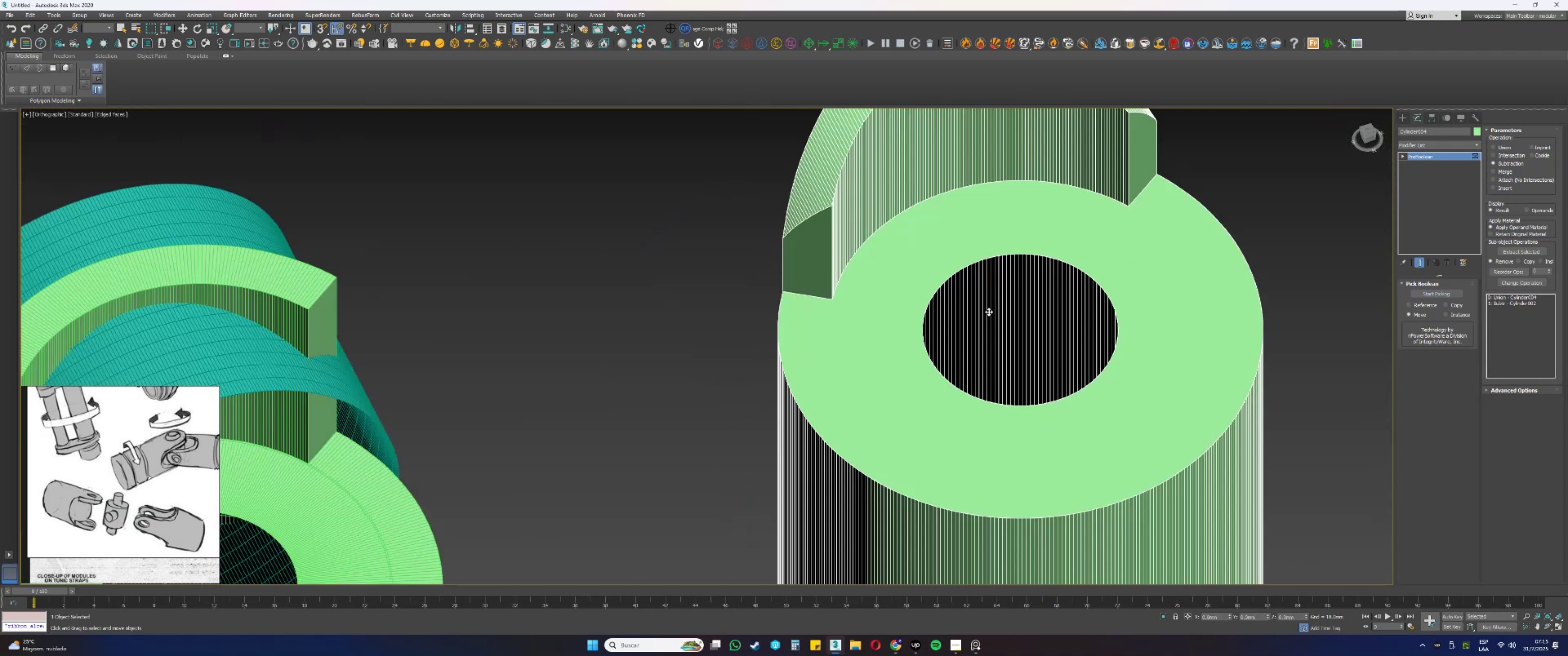 
key(4)
 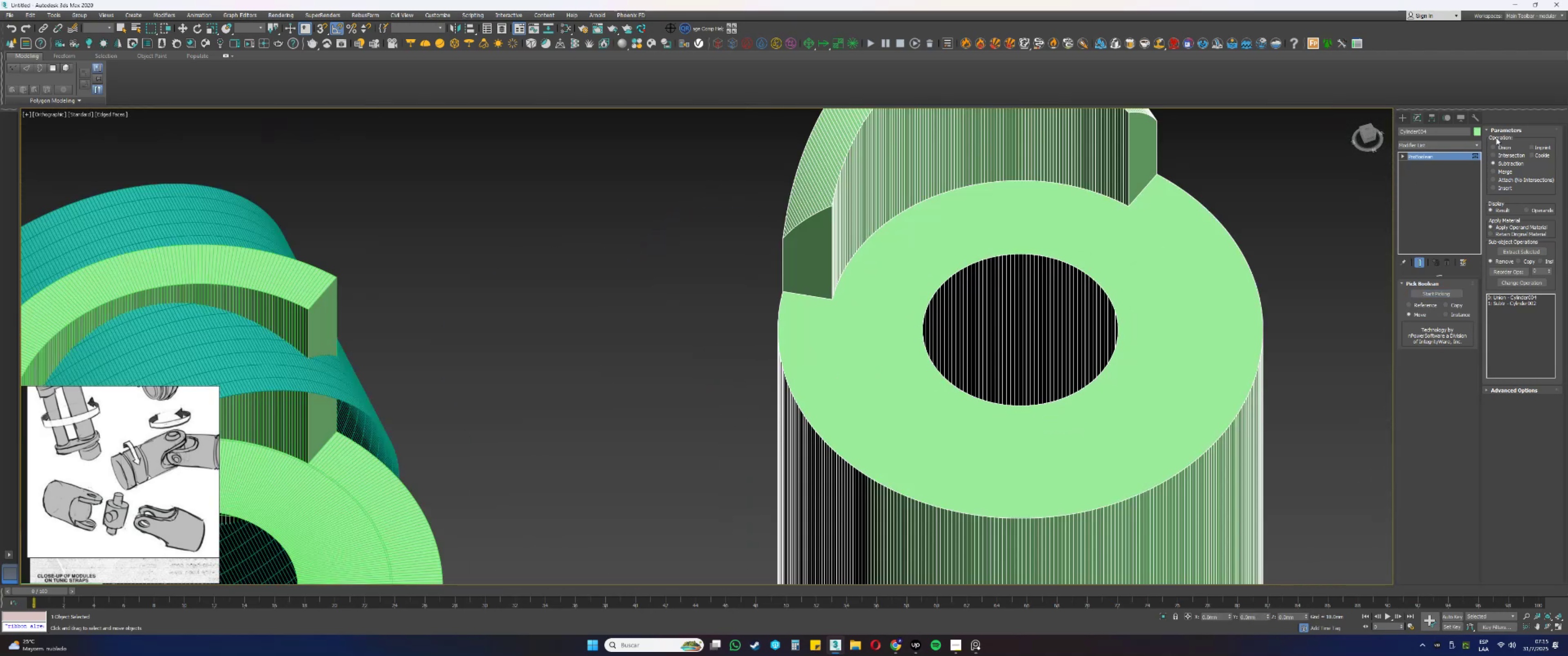 
left_click([1443, 143])
 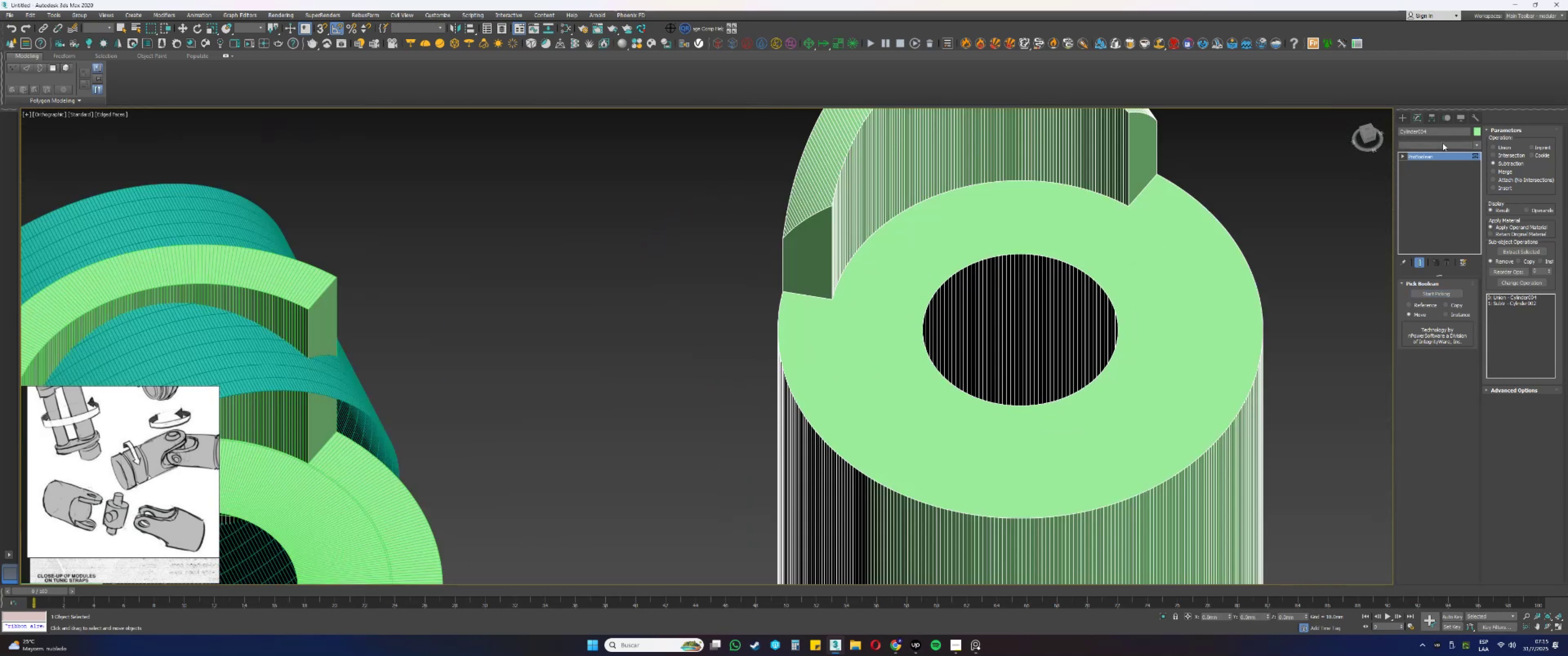 
key(E)
 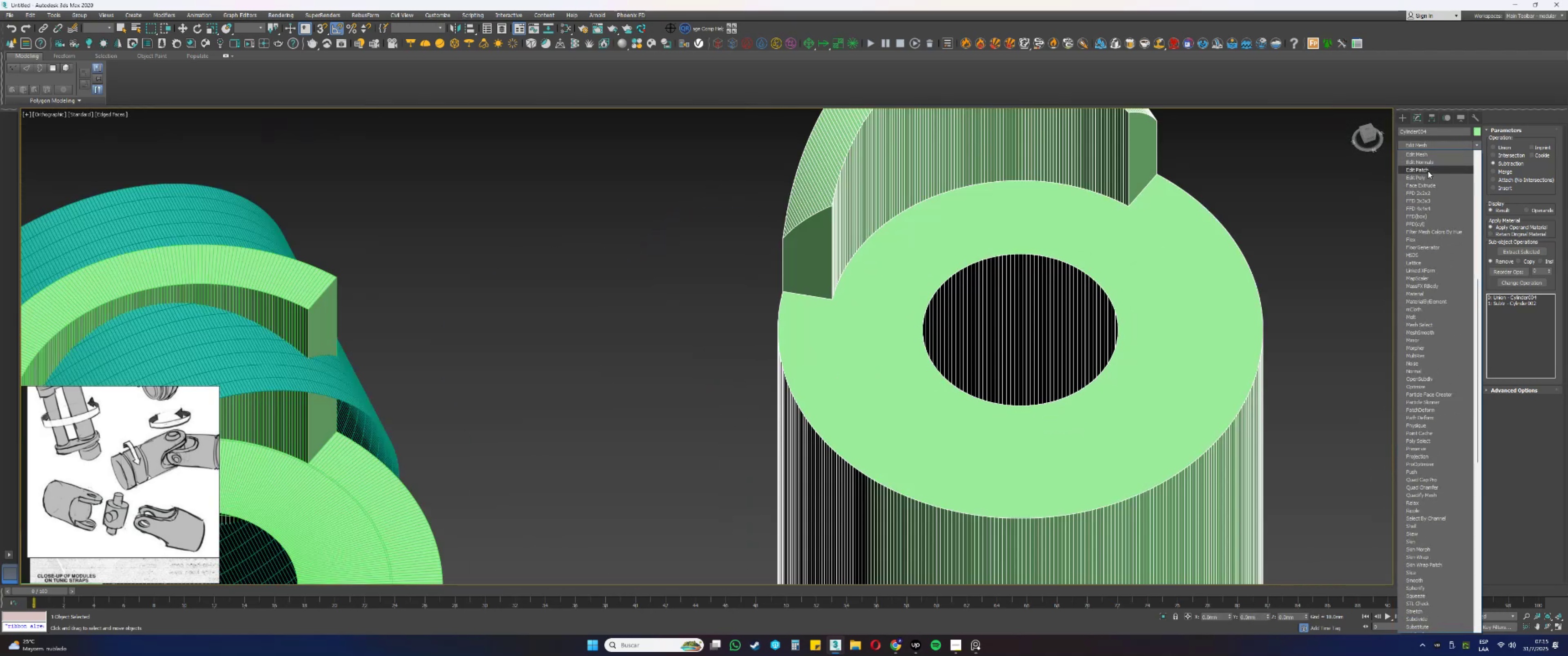 
left_click([1421, 177])
 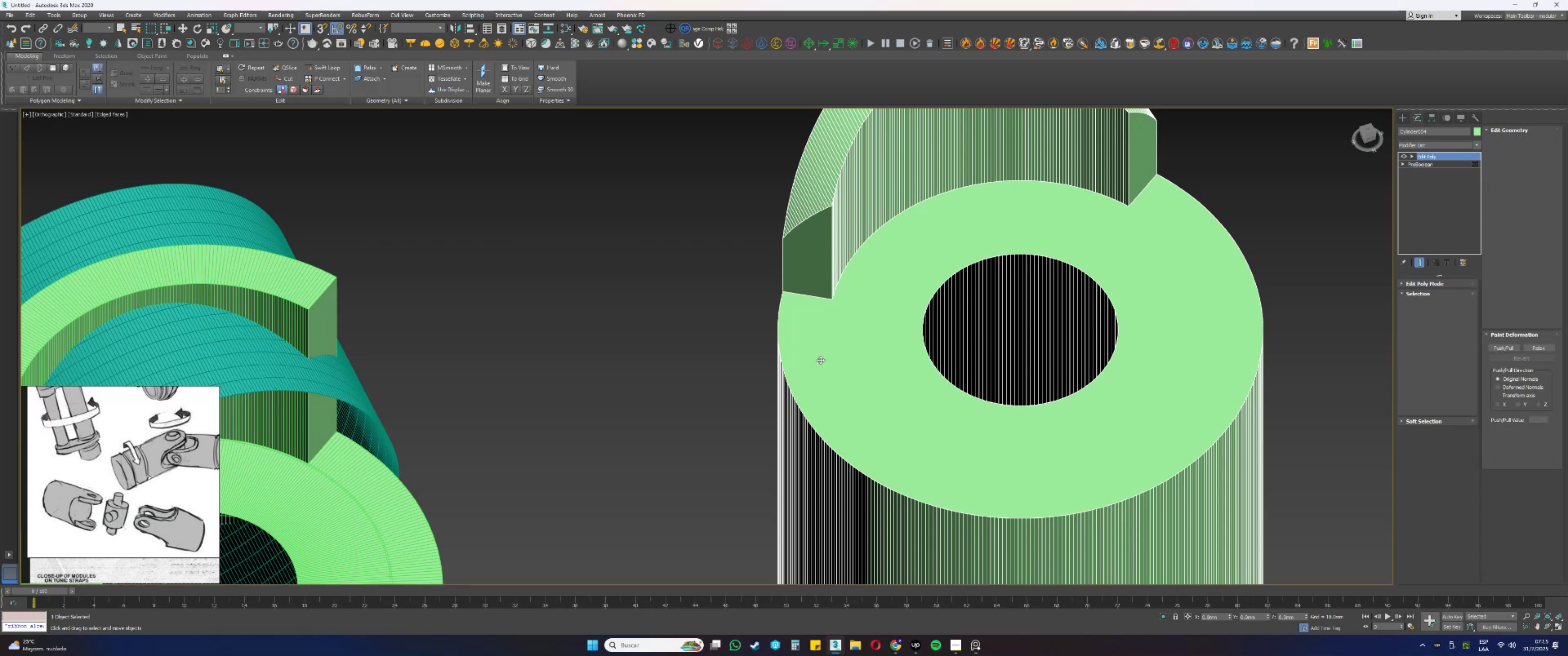 
key(4)
 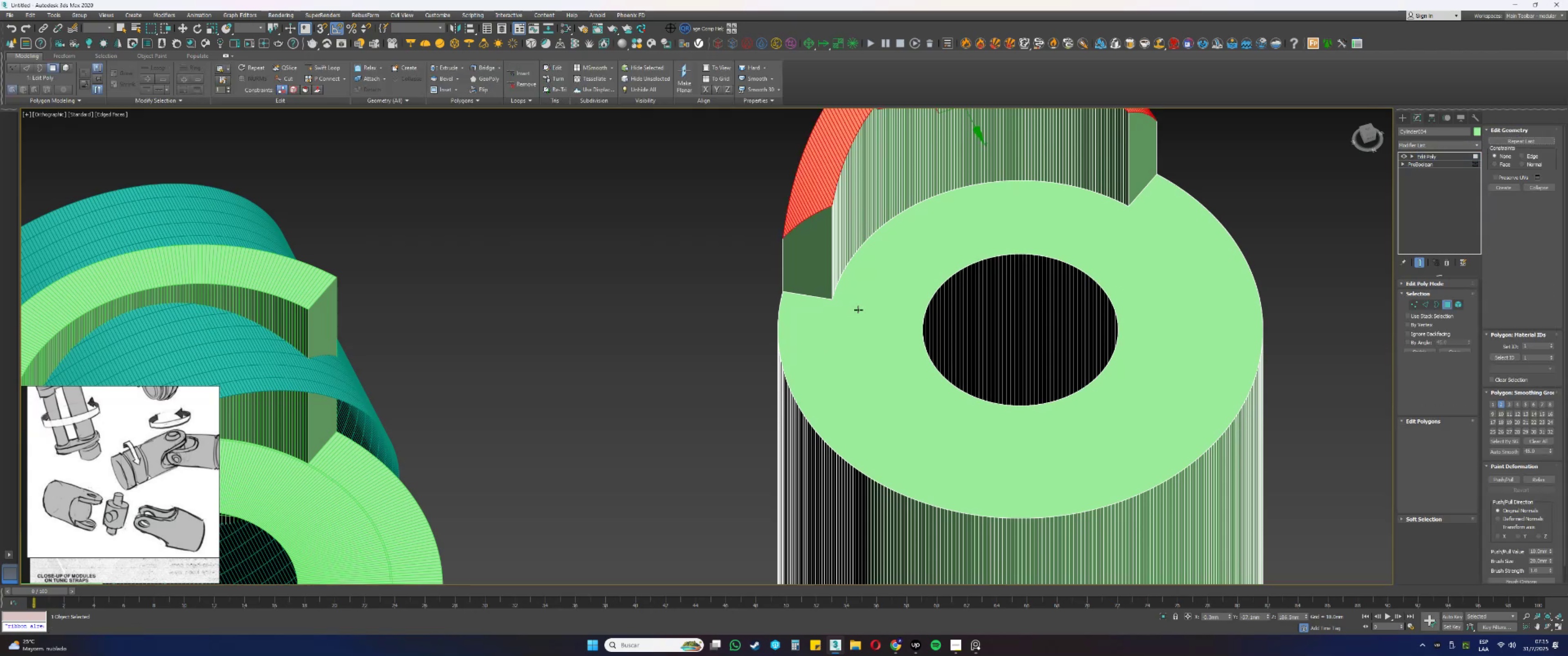 
left_click([858, 310])
 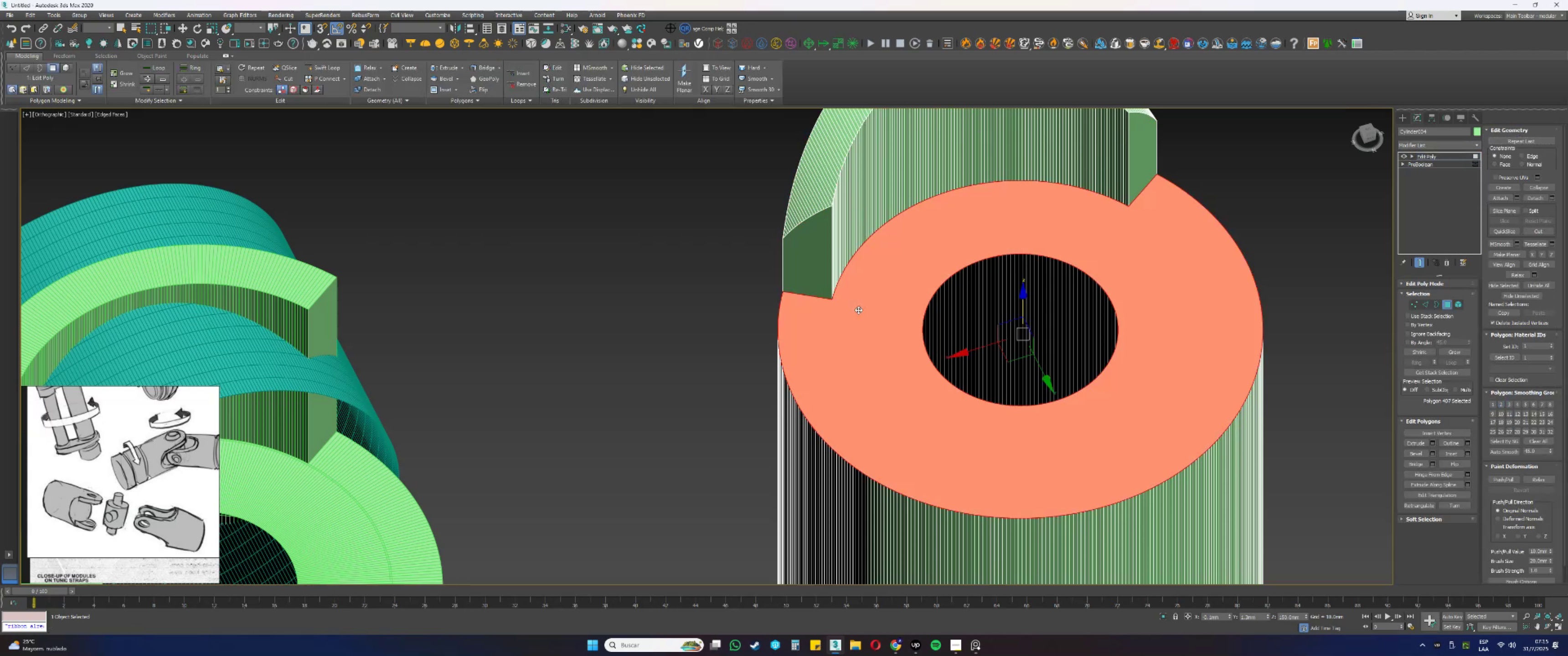 
key(Delete)
 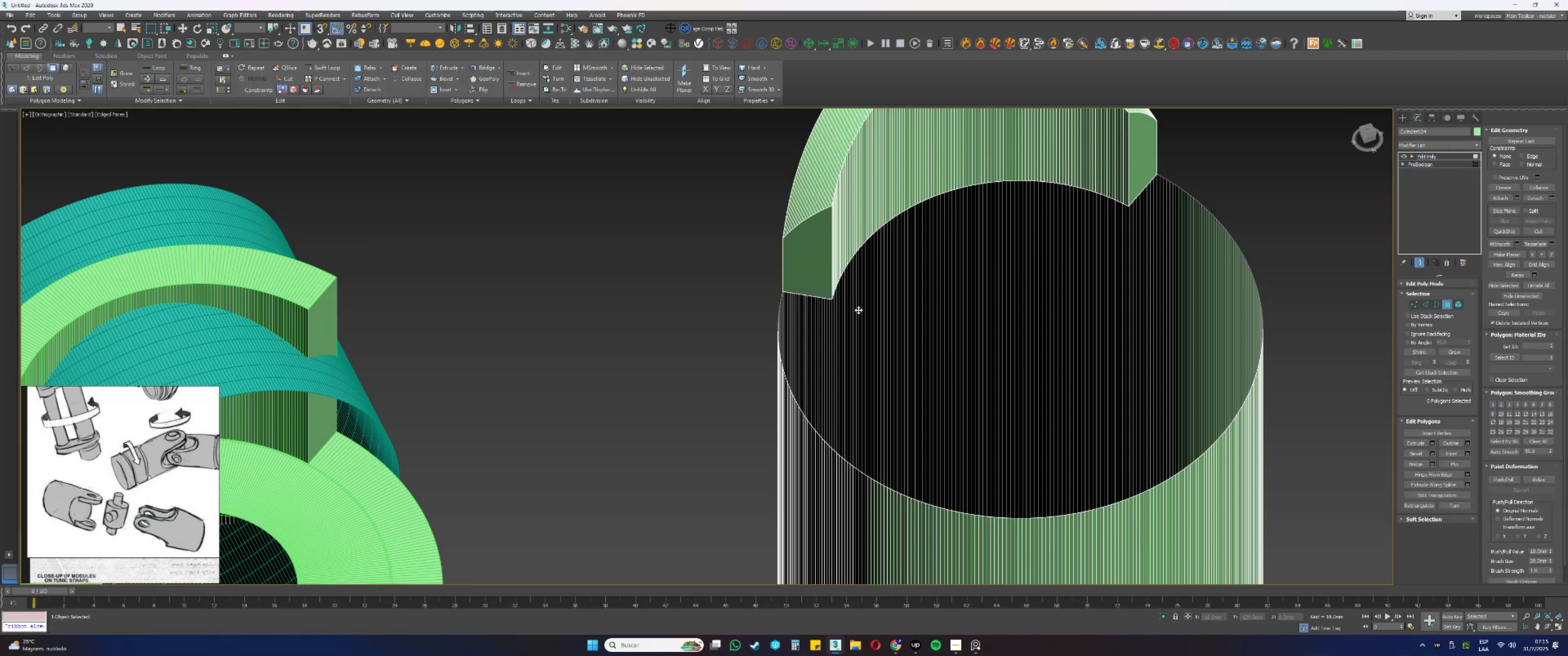 
key(3)
 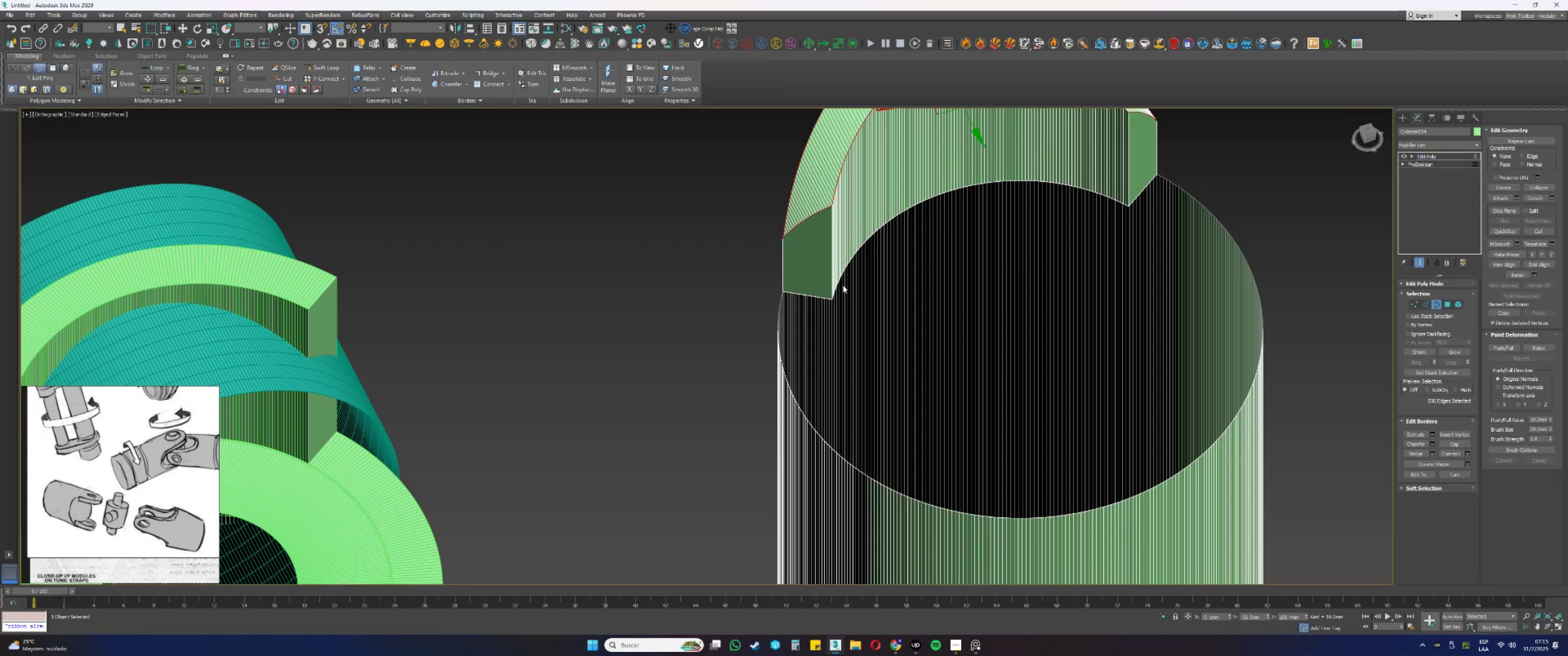 
left_click([841, 281])
 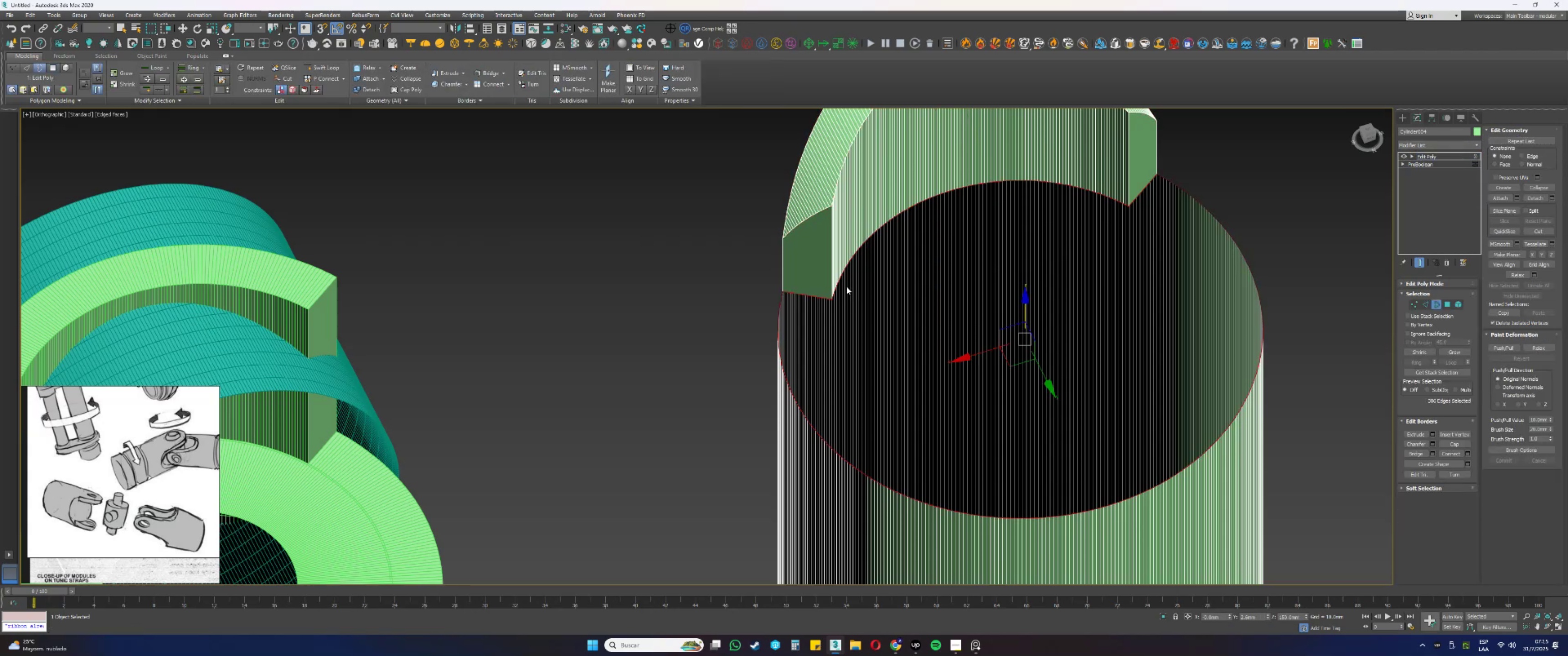 
key(R)
 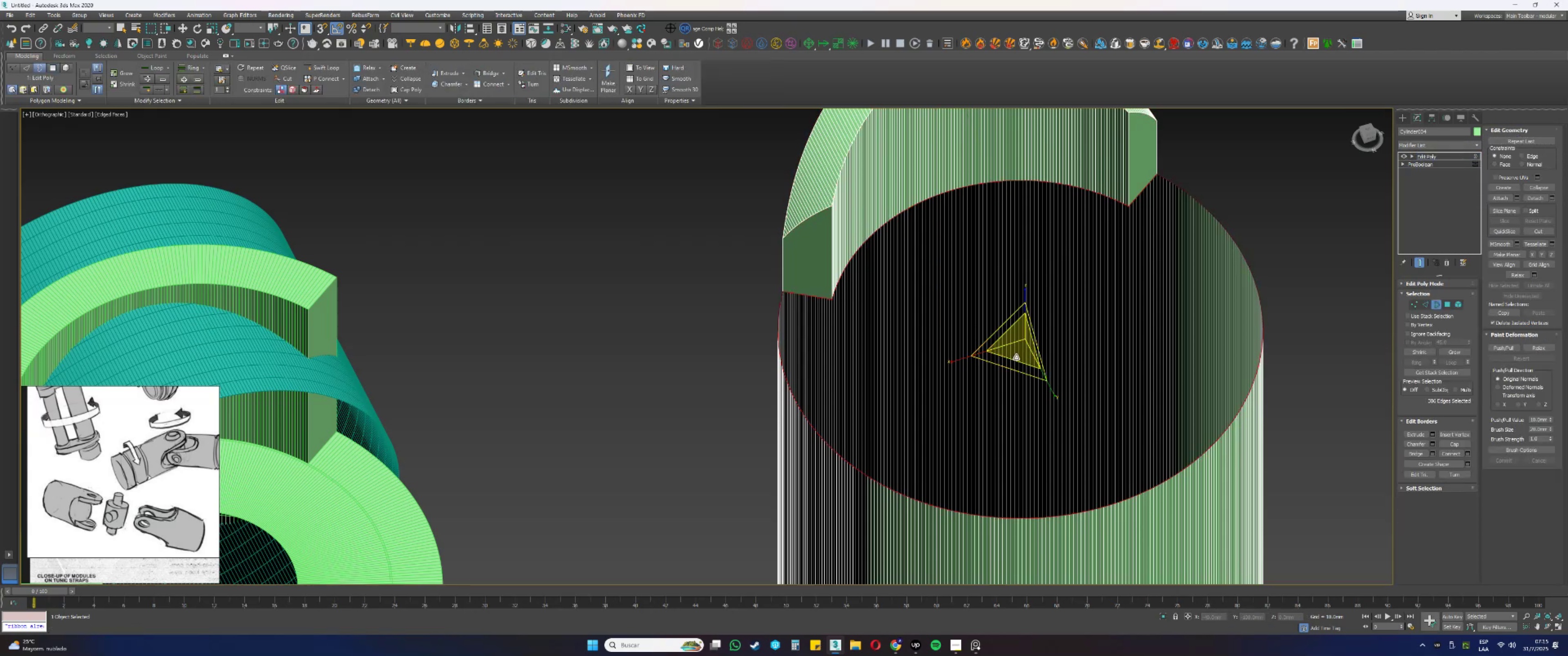 
hold_key(key=ShiftLeft, duration=0.32)
left_click_drag(start_coordinate=[1017, 345], to_coordinate=[1023, 350])
 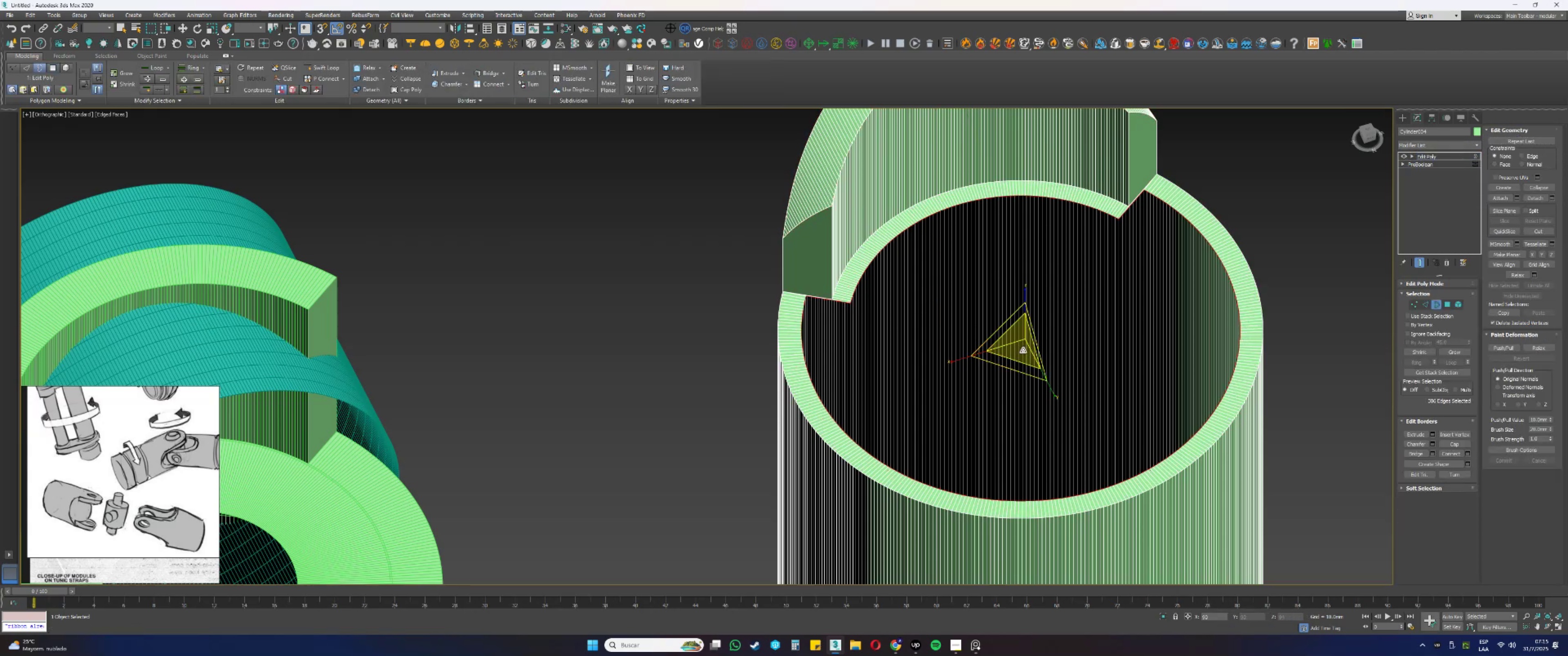 
key(Control+ControlLeft)
 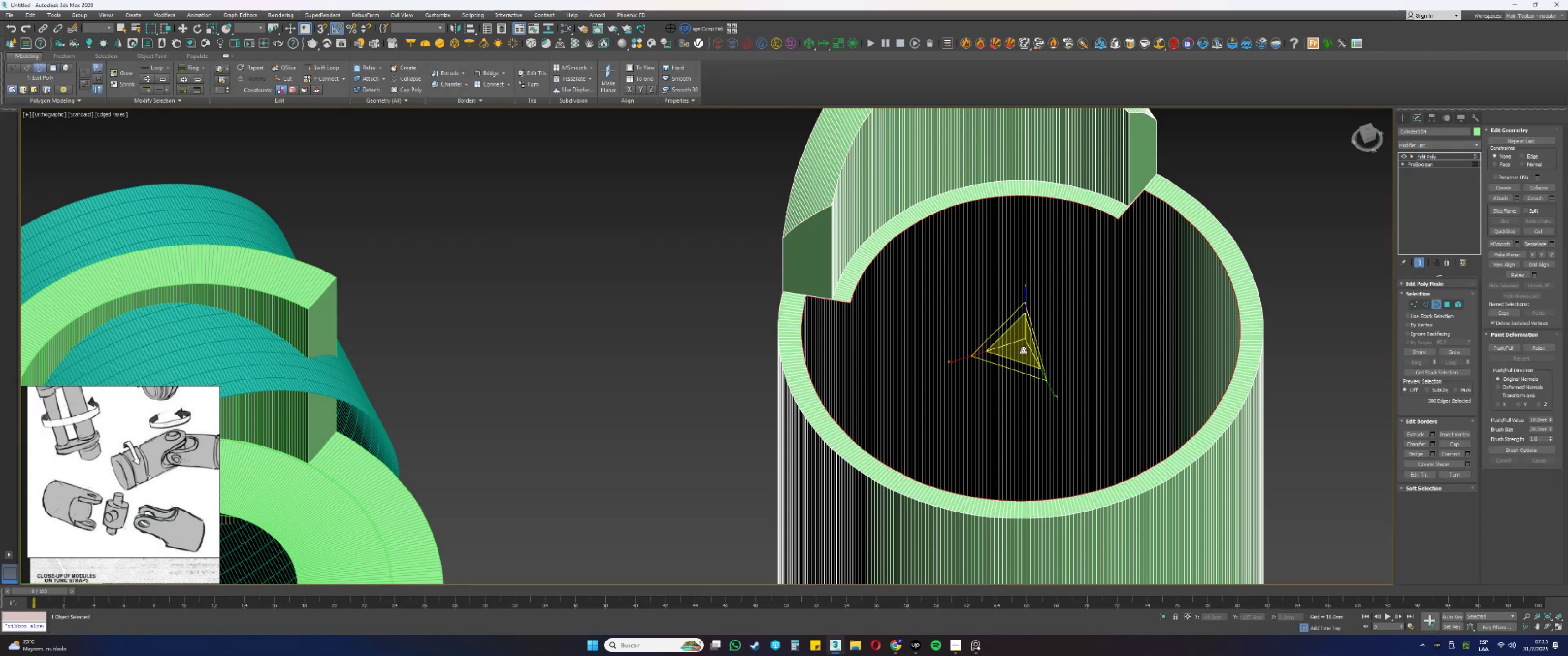 
key(Control+Z)
 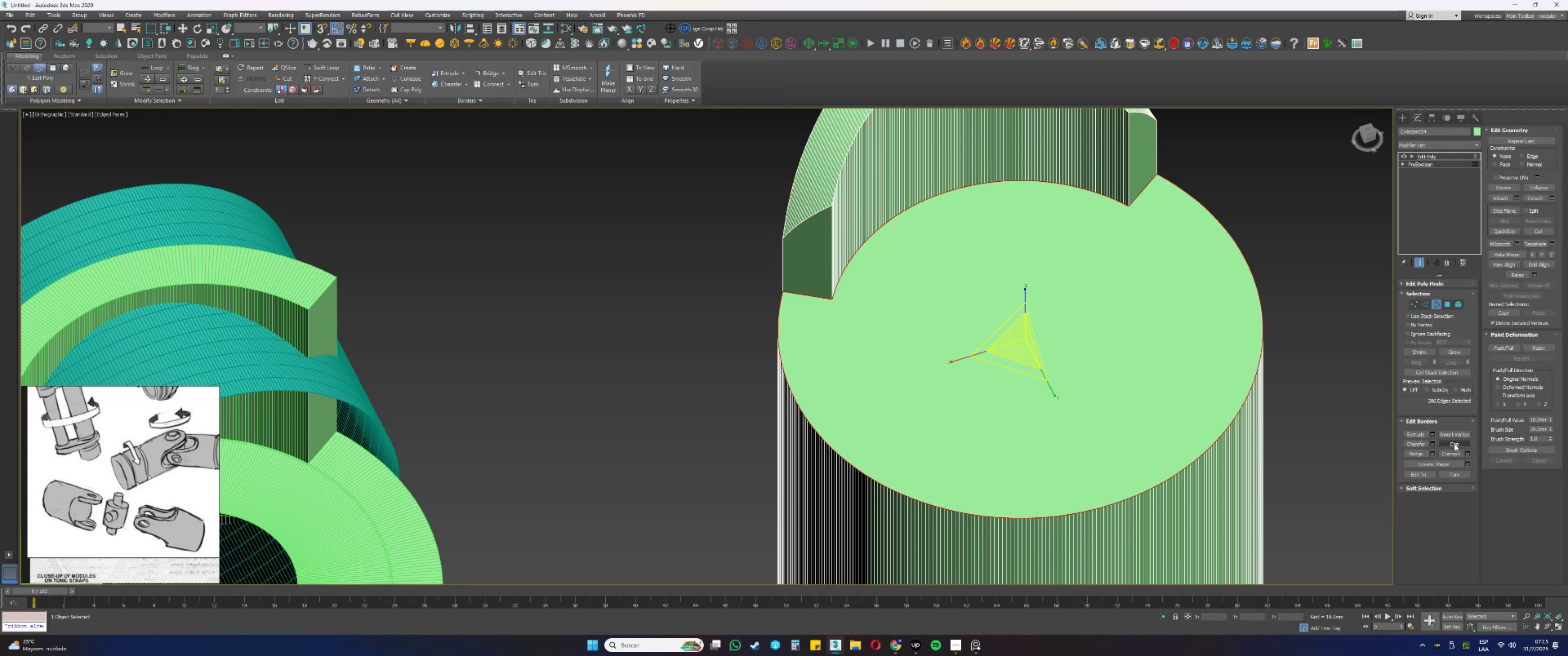 
key(4)
 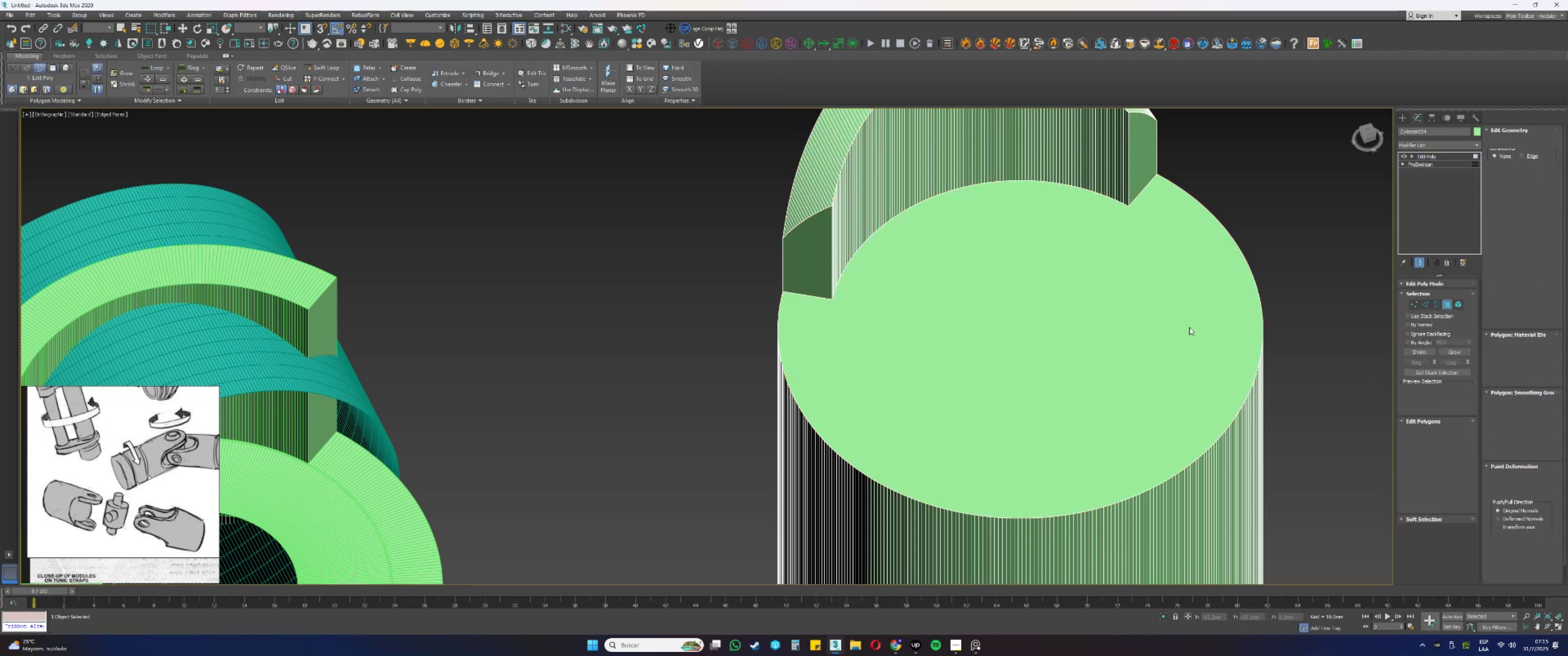 
left_click([1188, 327])
 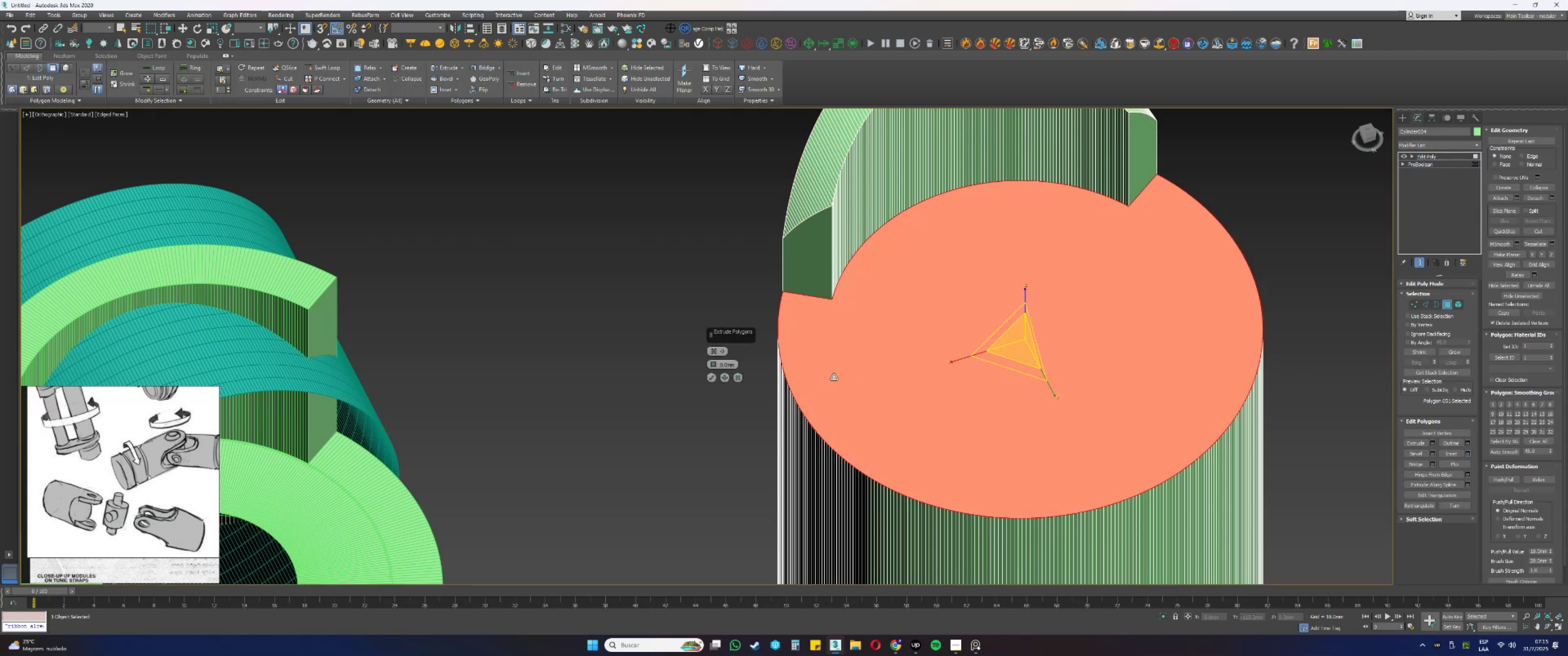 
left_click_drag(start_coordinate=[710, 361], to_coordinate=[712, 359])
 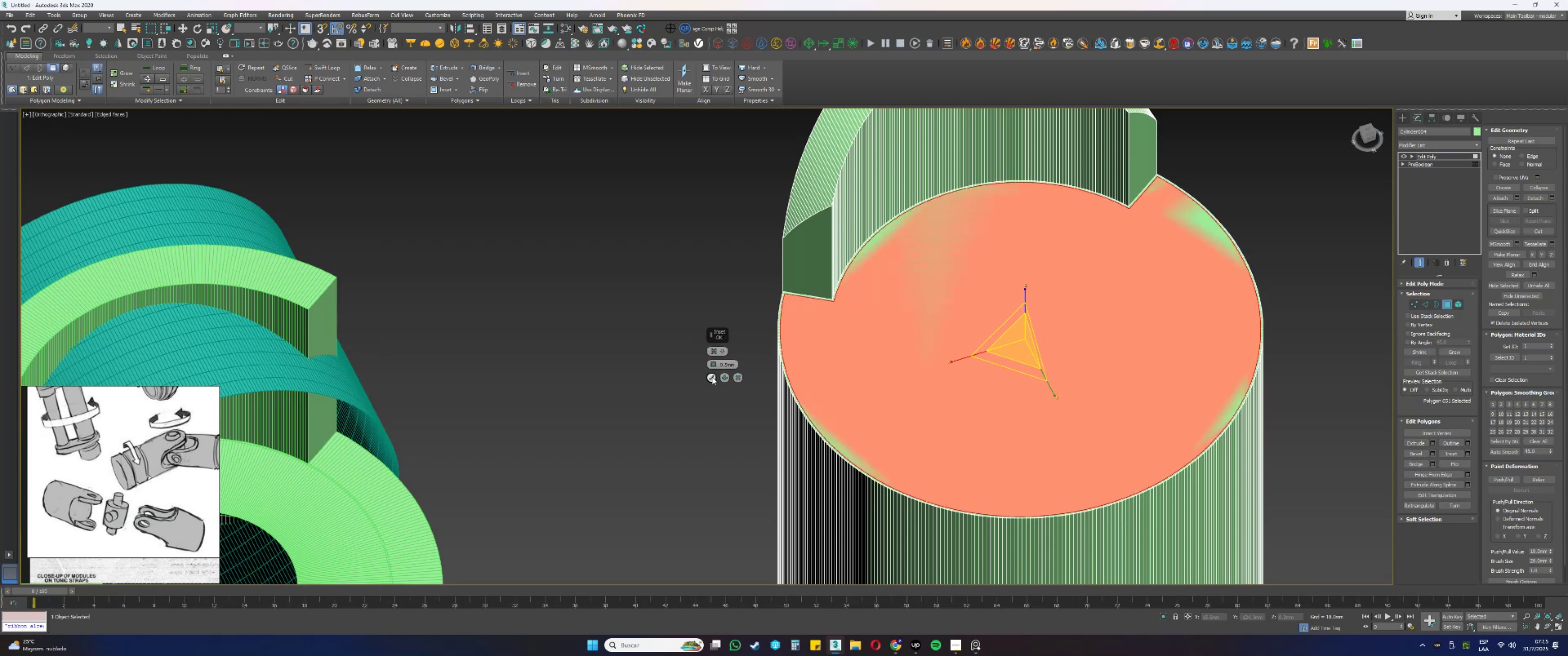 
left_click([727, 379])
 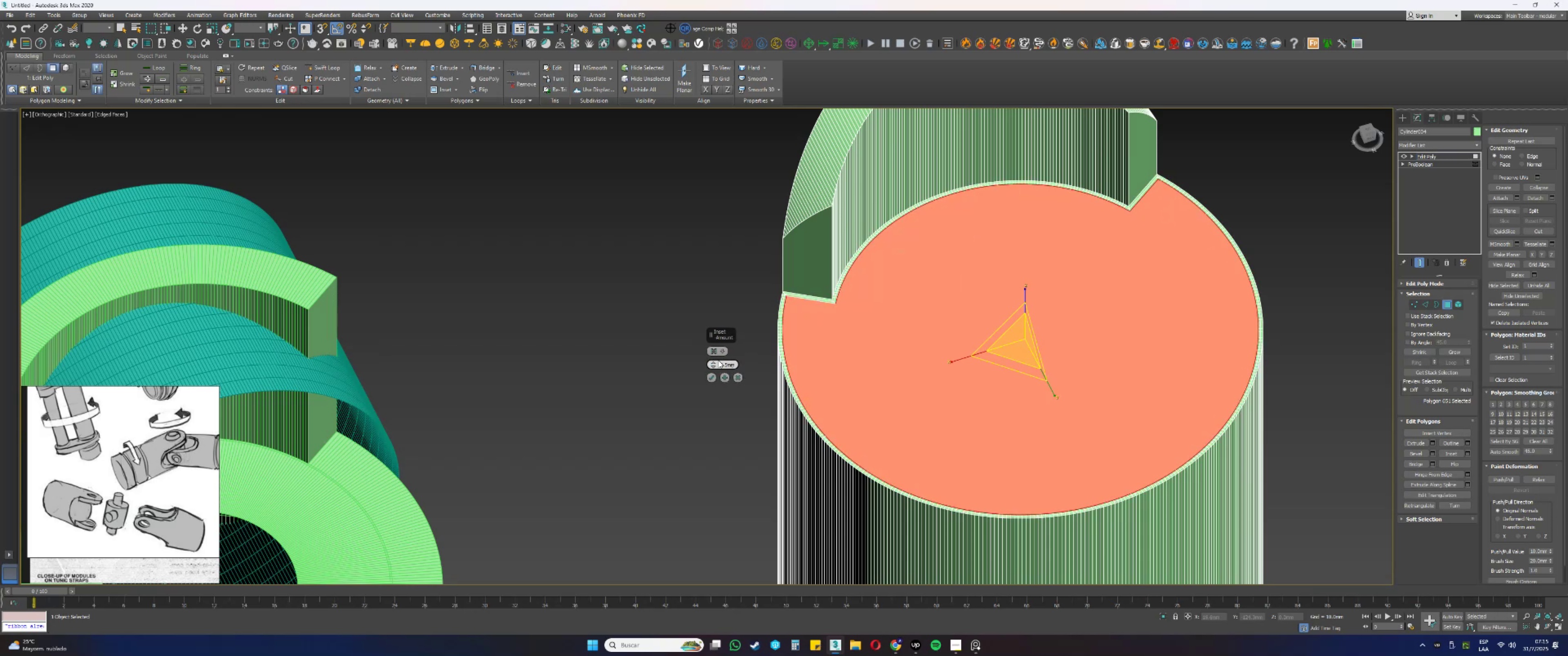 
left_click_drag(start_coordinate=[712, 363], to_coordinate=[720, 361])
 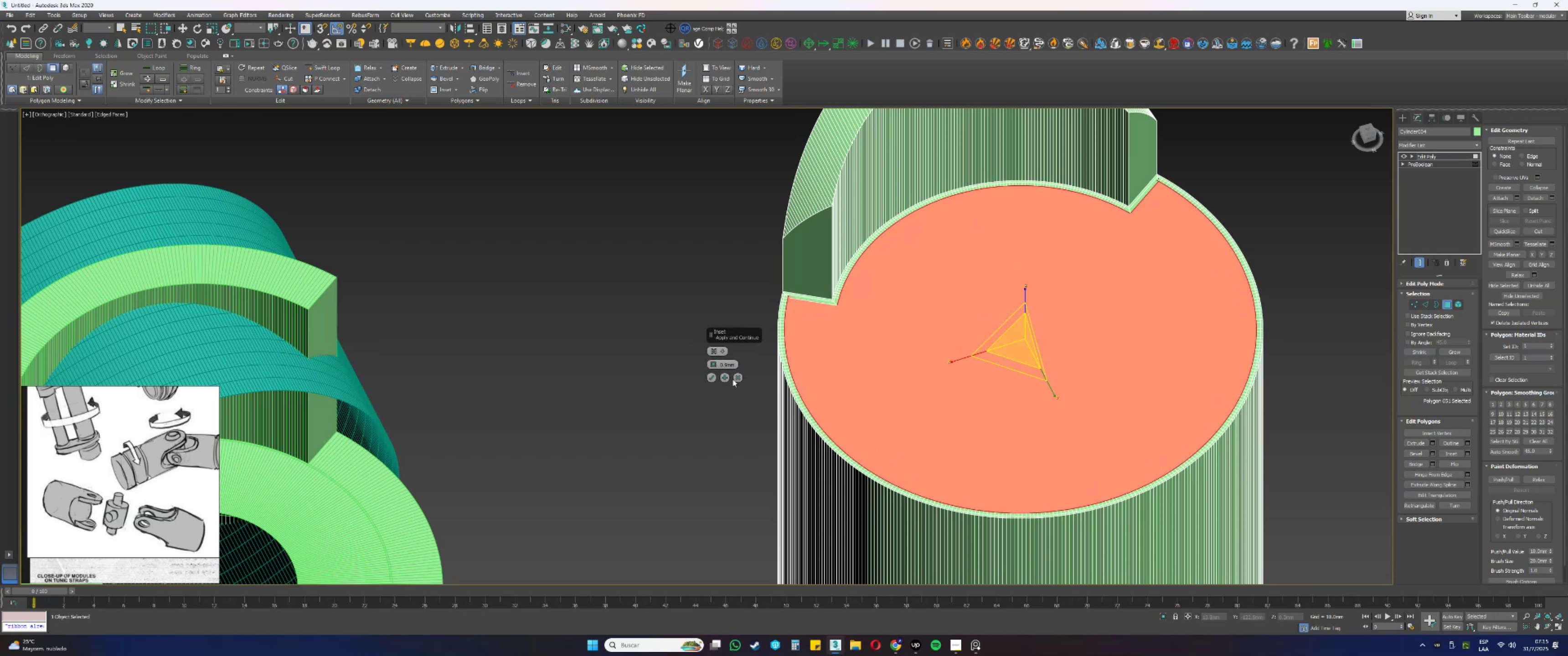 
left_click([737, 374])
 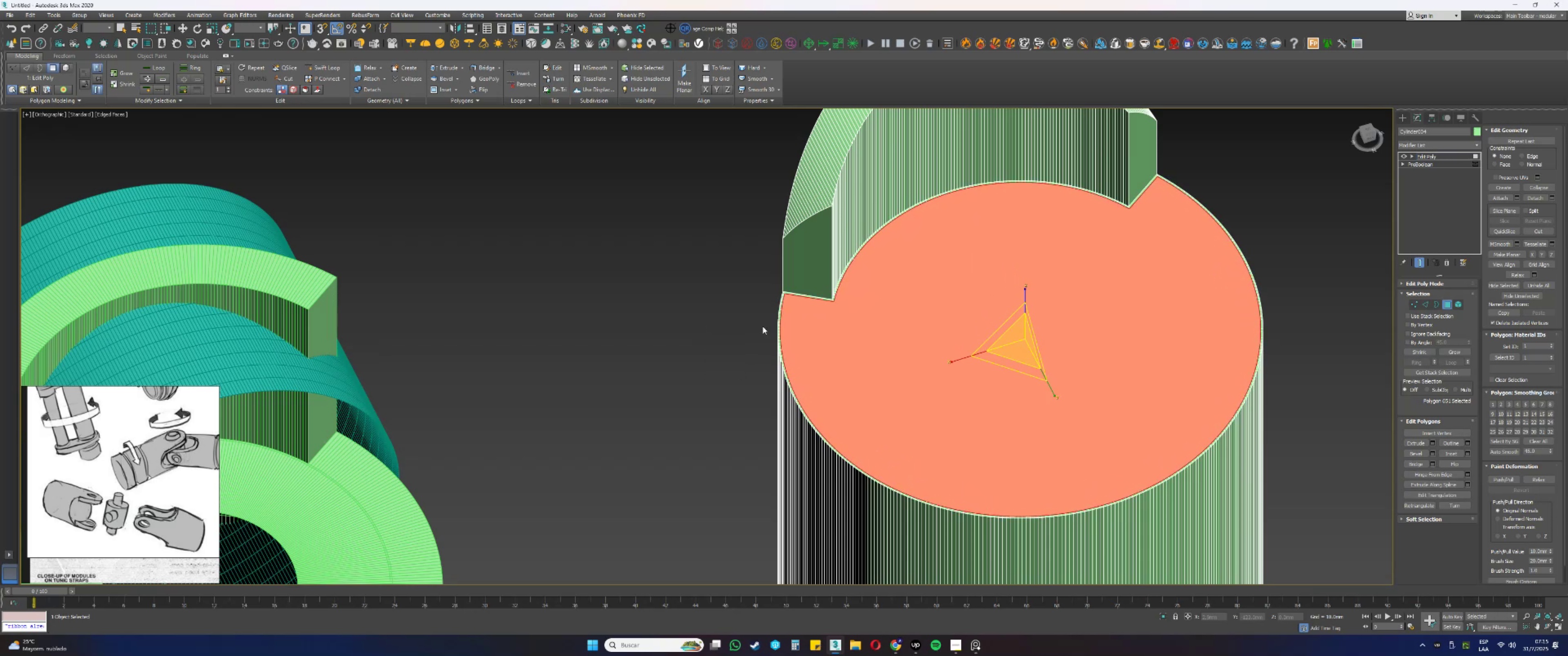 
scroll: coordinate [796, 292], scroll_direction: up, amount: 4.0
 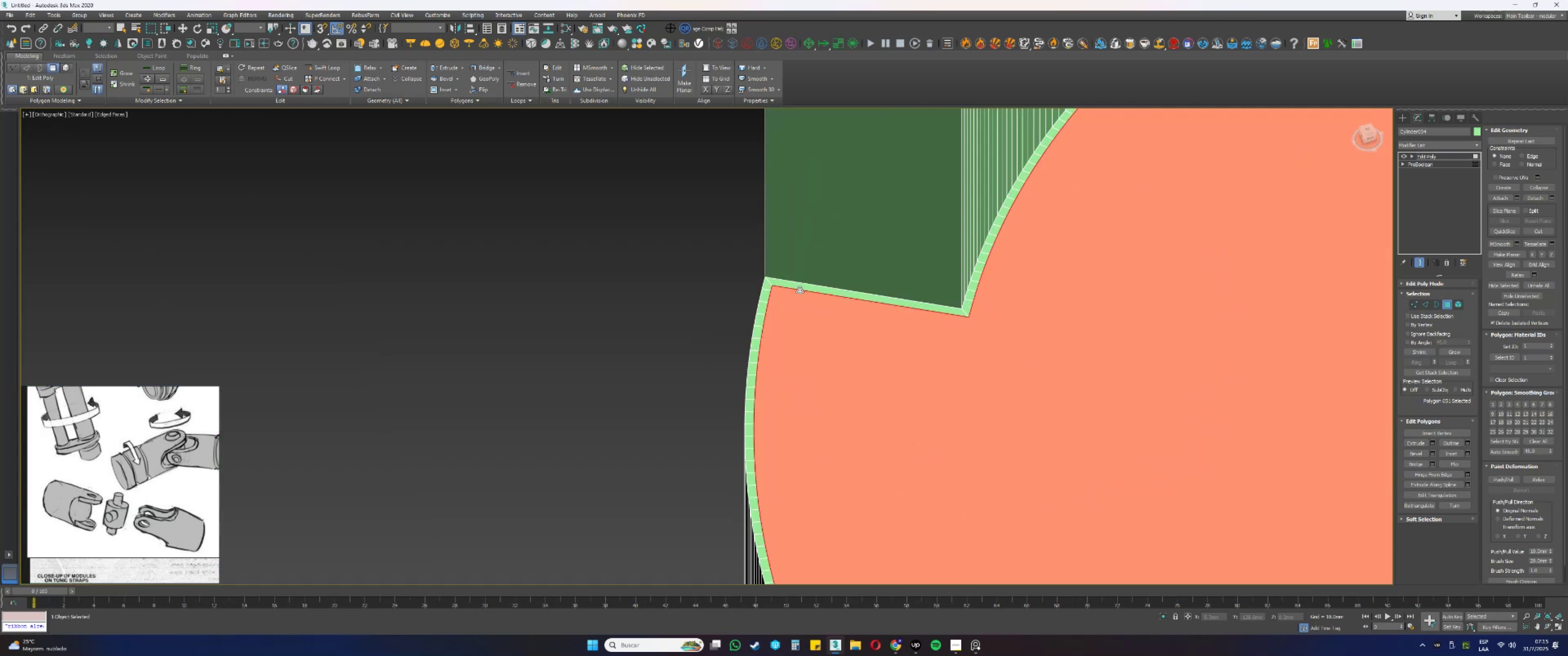 
key(S)
 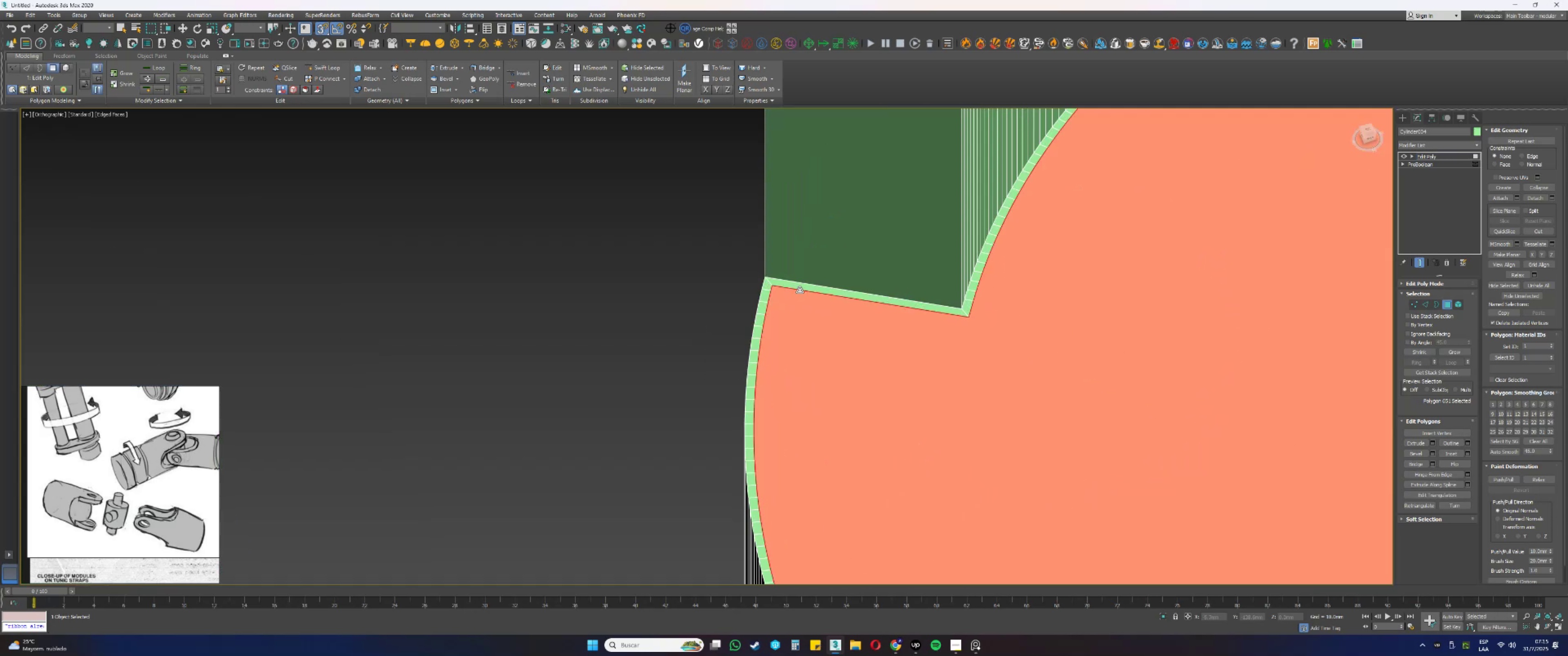 
scroll: coordinate [803, 285], scroll_direction: down, amount: 5.0
 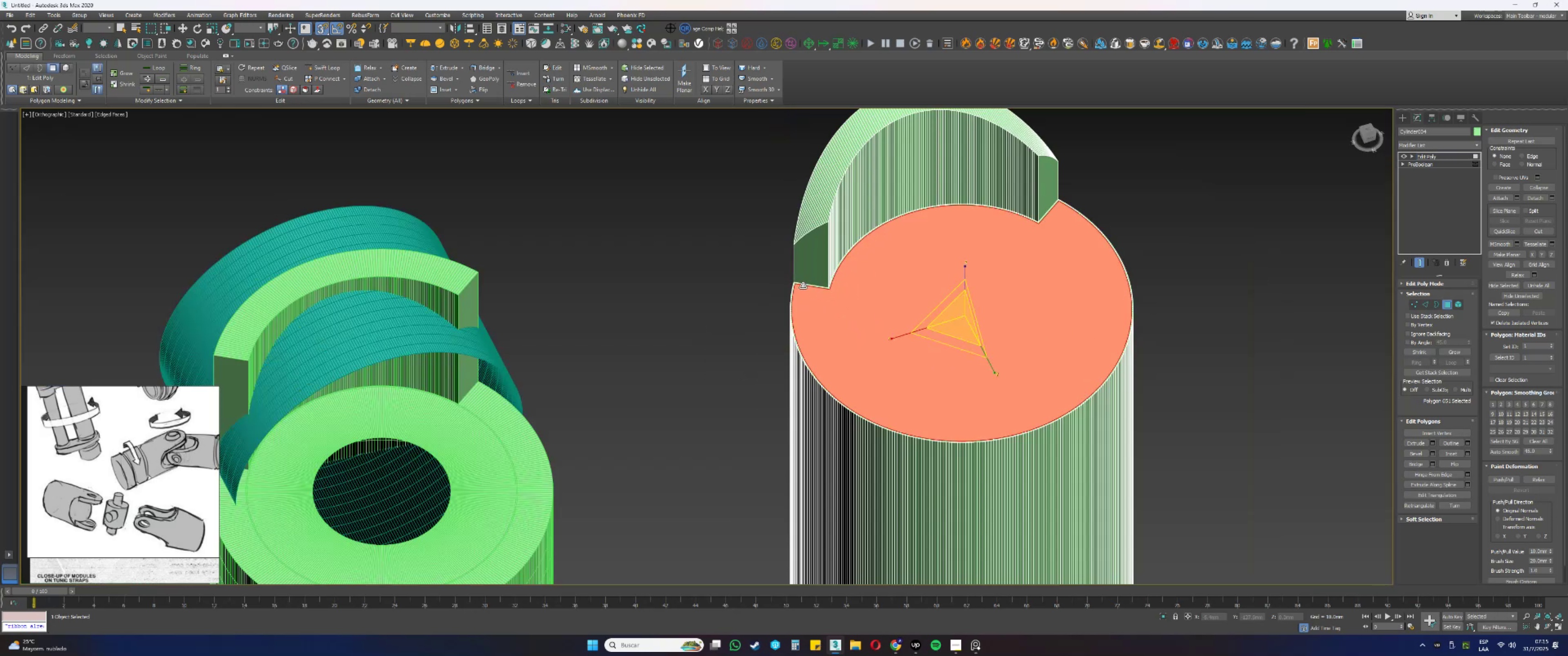 
hold_key(key=AltLeft, duration=0.46)
 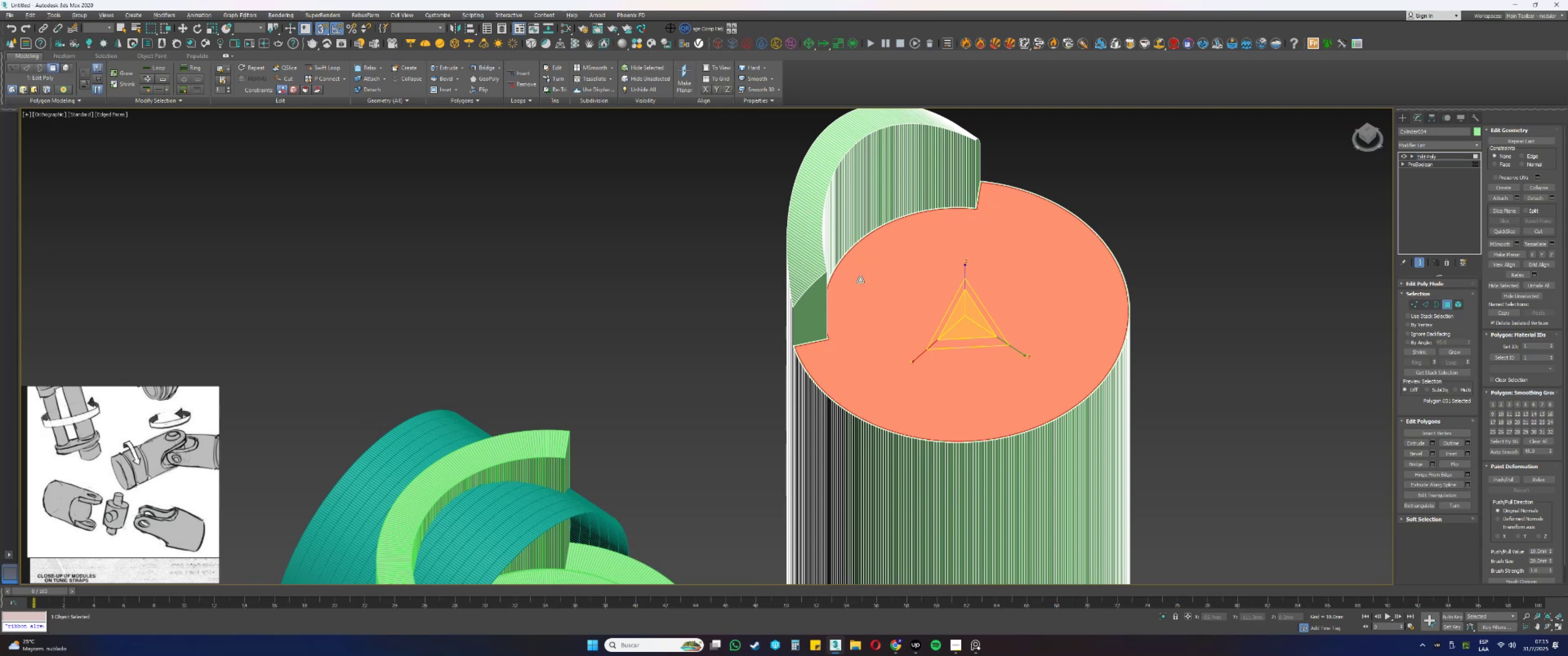 
hold_key(key=AltLeft, duration=0.3)
 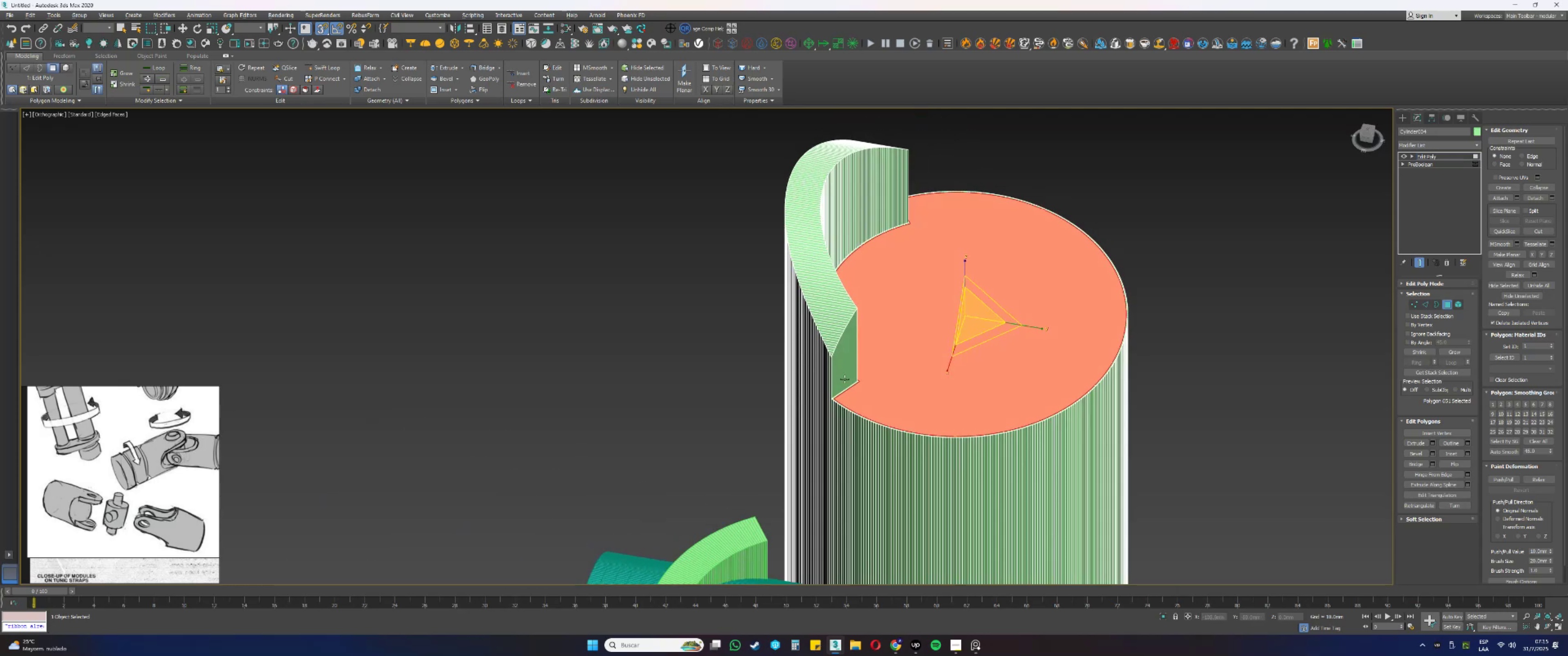 
scroll: coordinate [843, 378], scroll_direction: up, amount: 2.0
 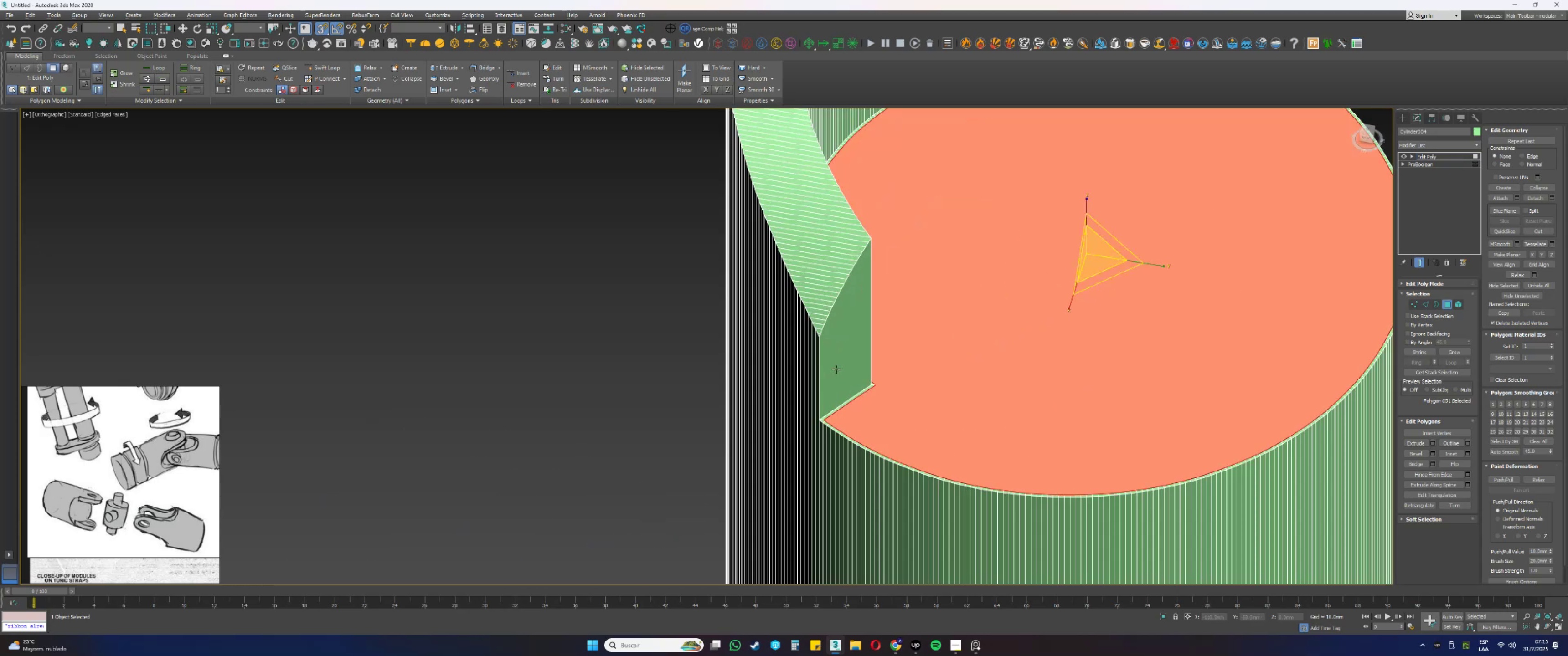 
key(Delete)
 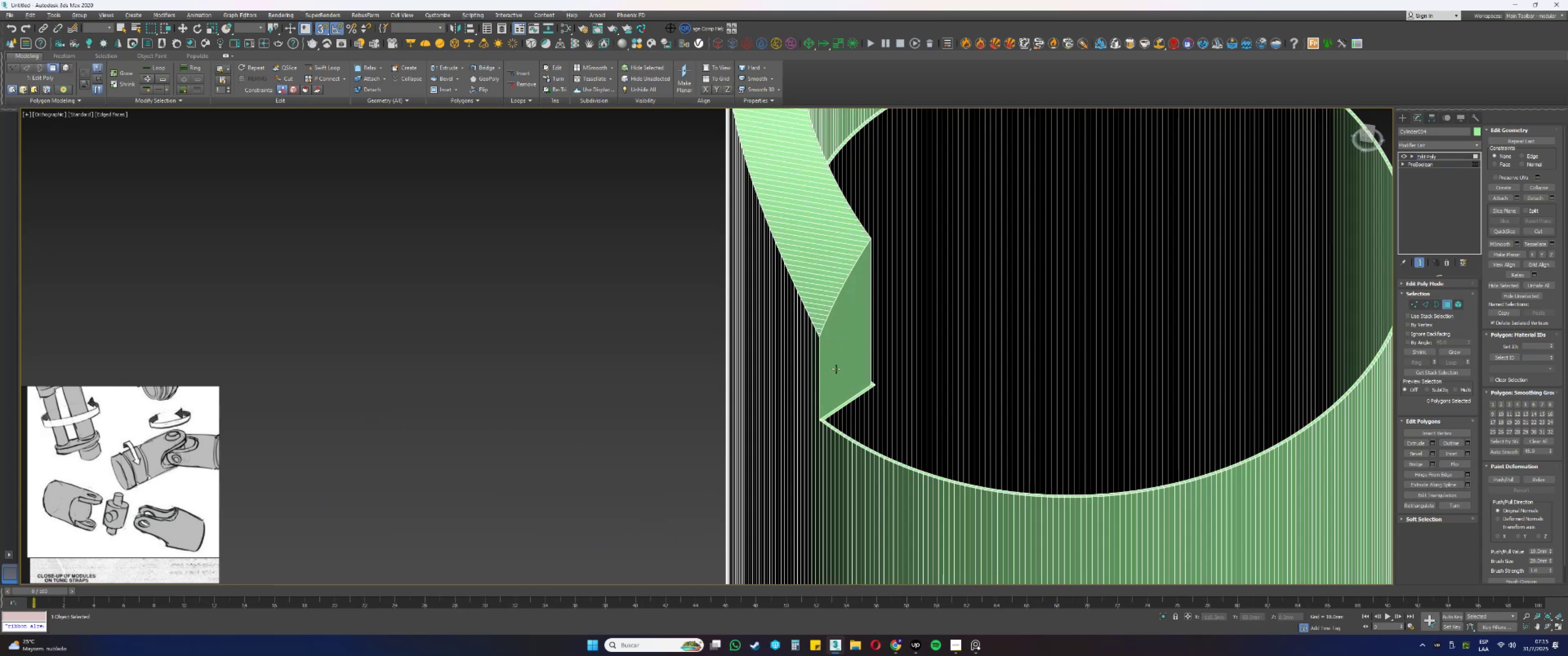 
scroll: coordinate [827, 337], scroll_direction: up, amount: 5.0
 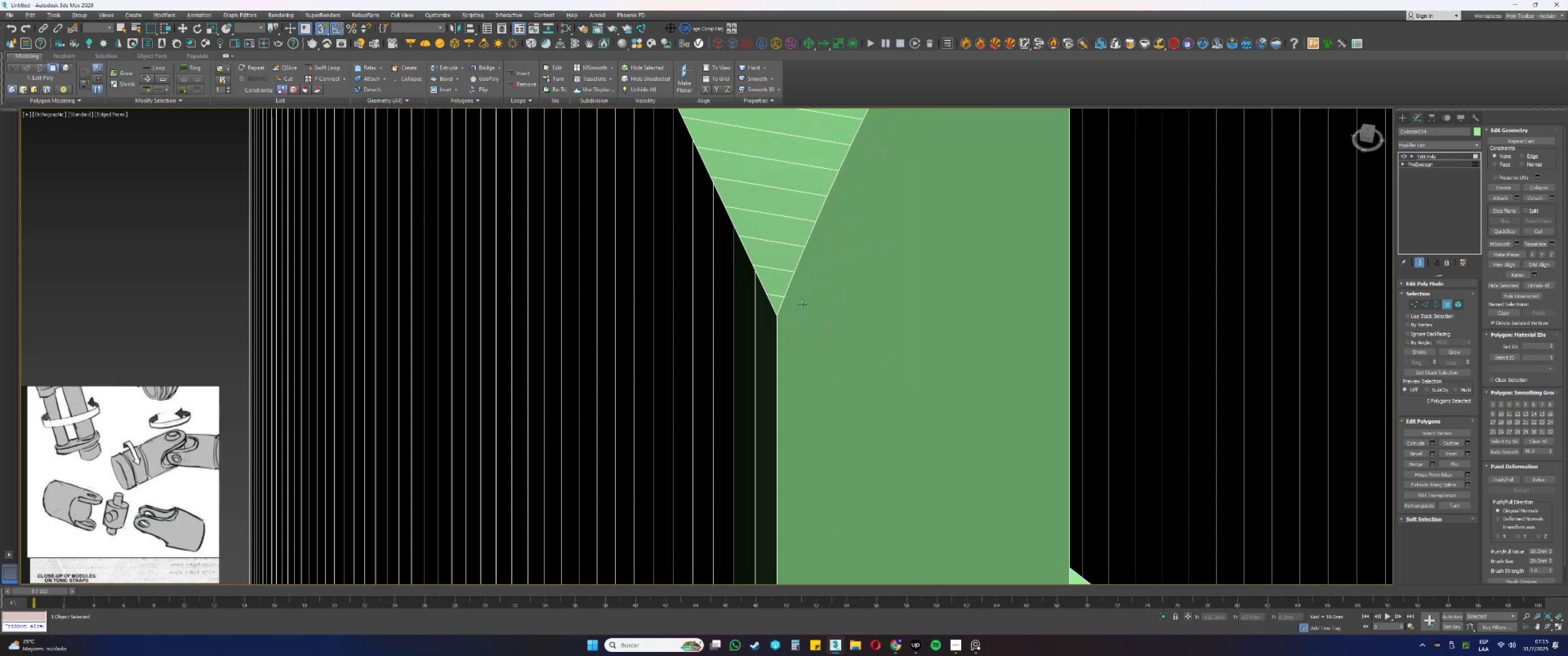 
key(2)
 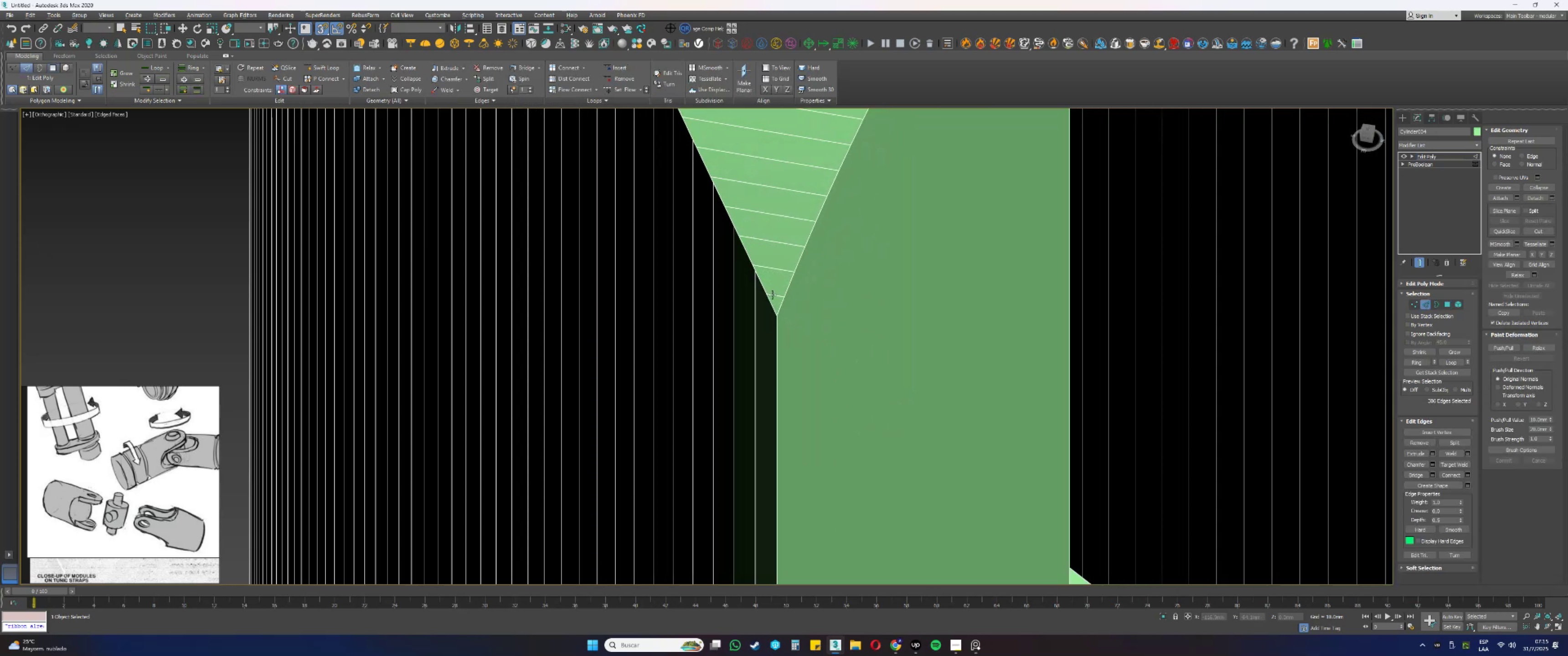 
left_click([772, 294])
 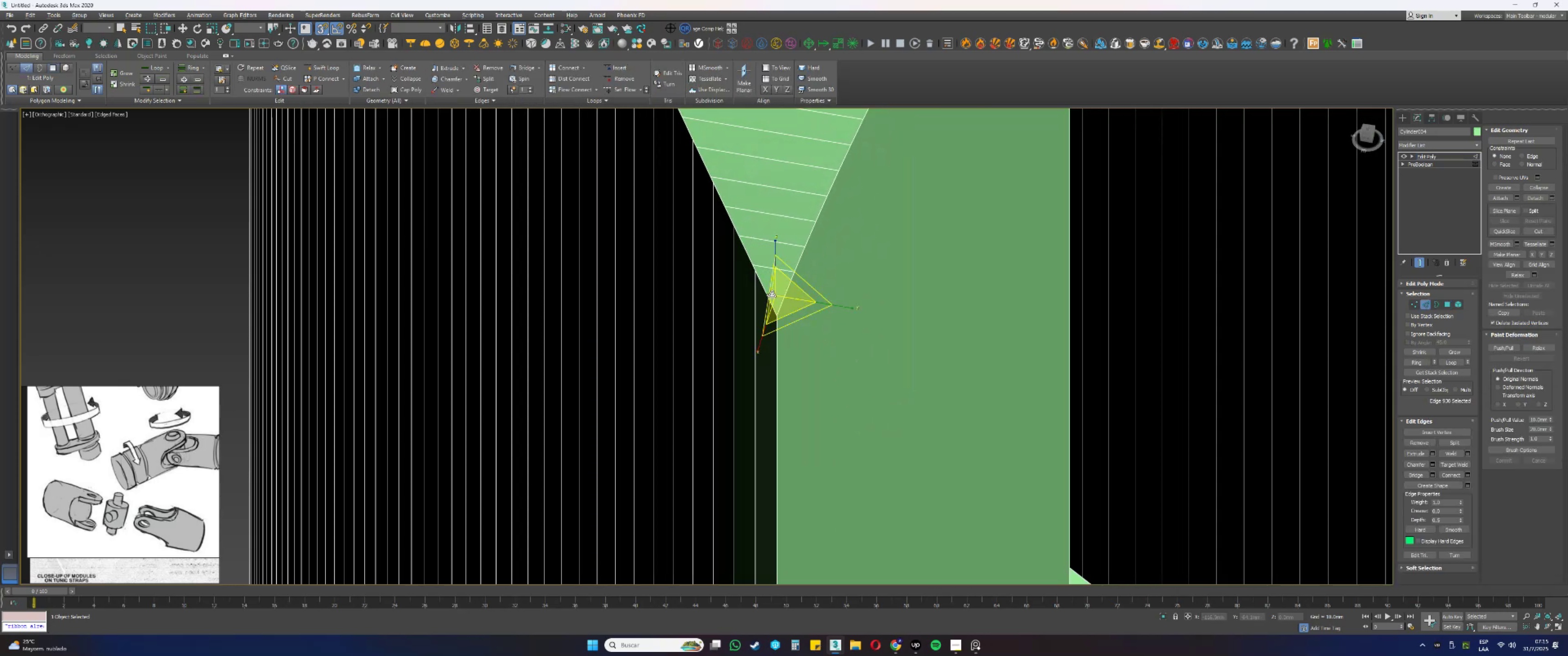 
scroll: coordinate [772, 294], scroll_direction: down, amount: 1.0
 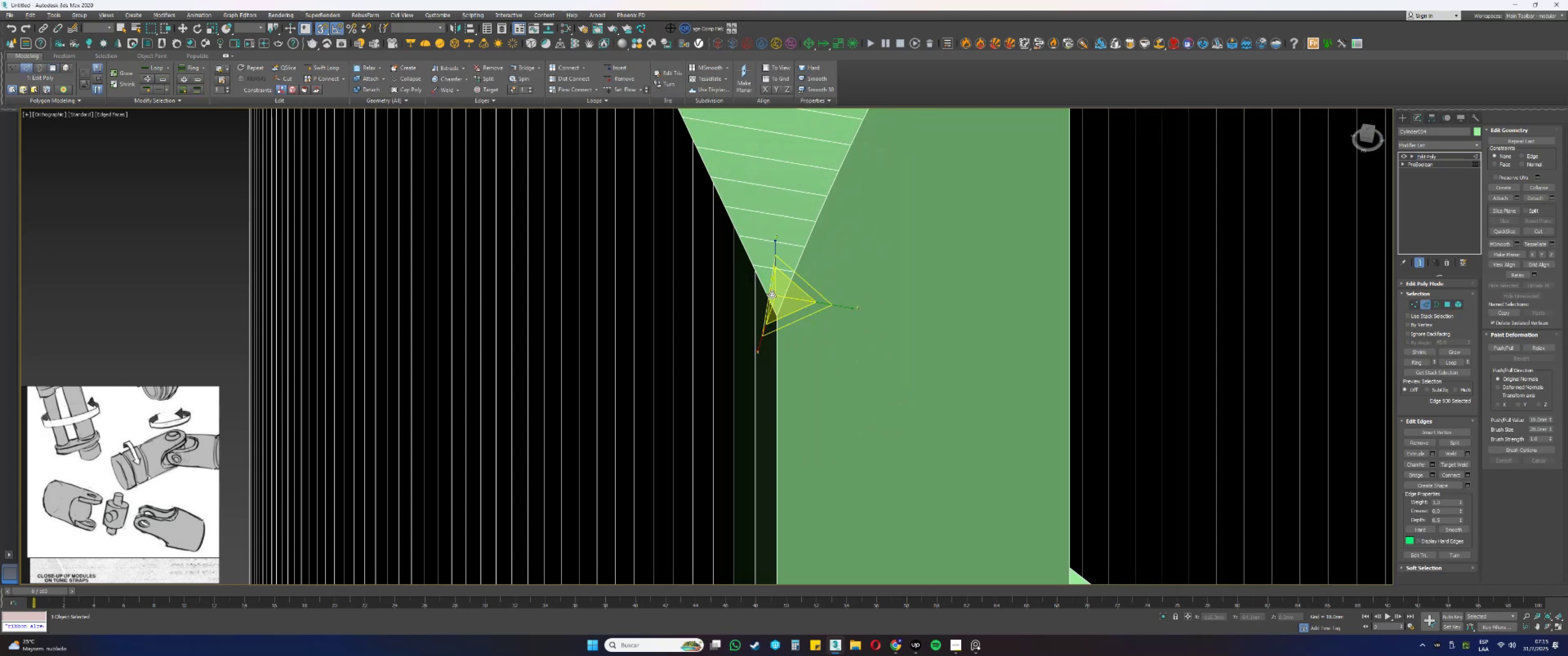 
key(Alt+AltLeft)
 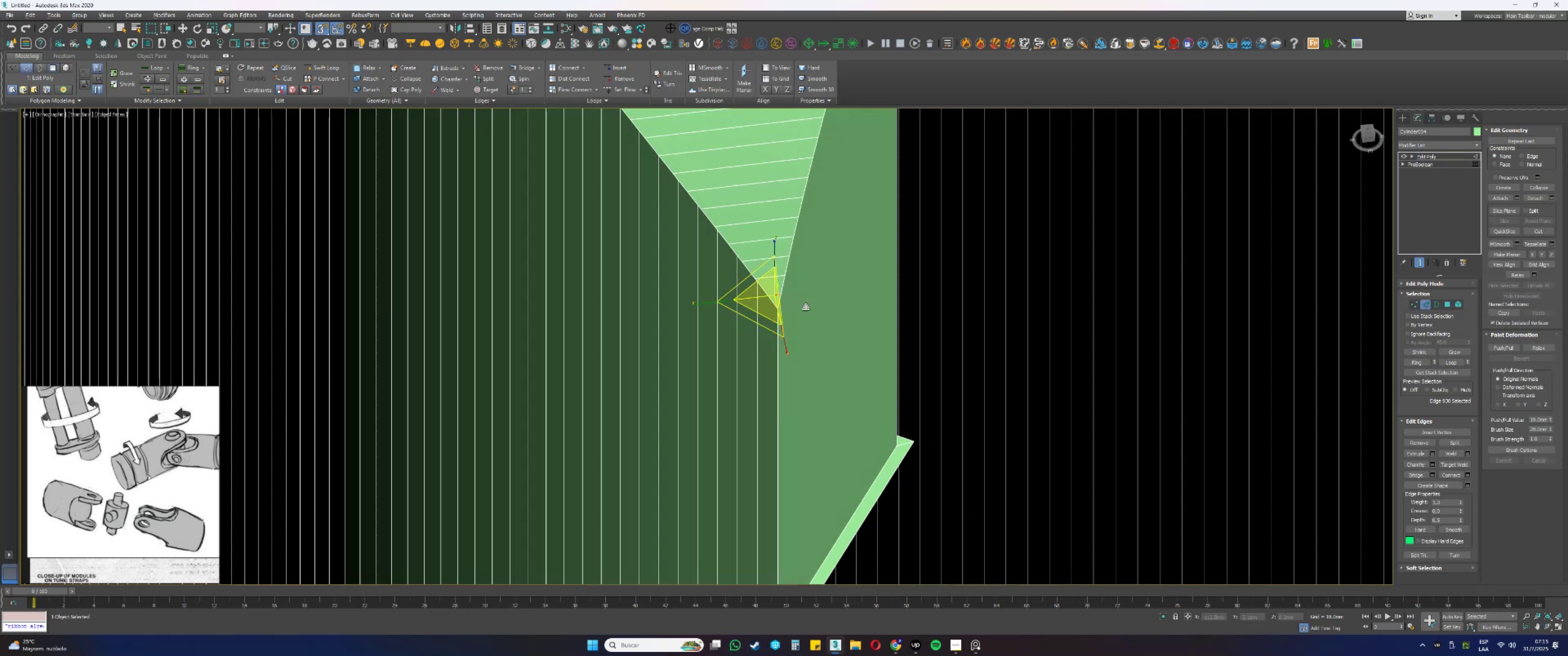 
key(Q)
 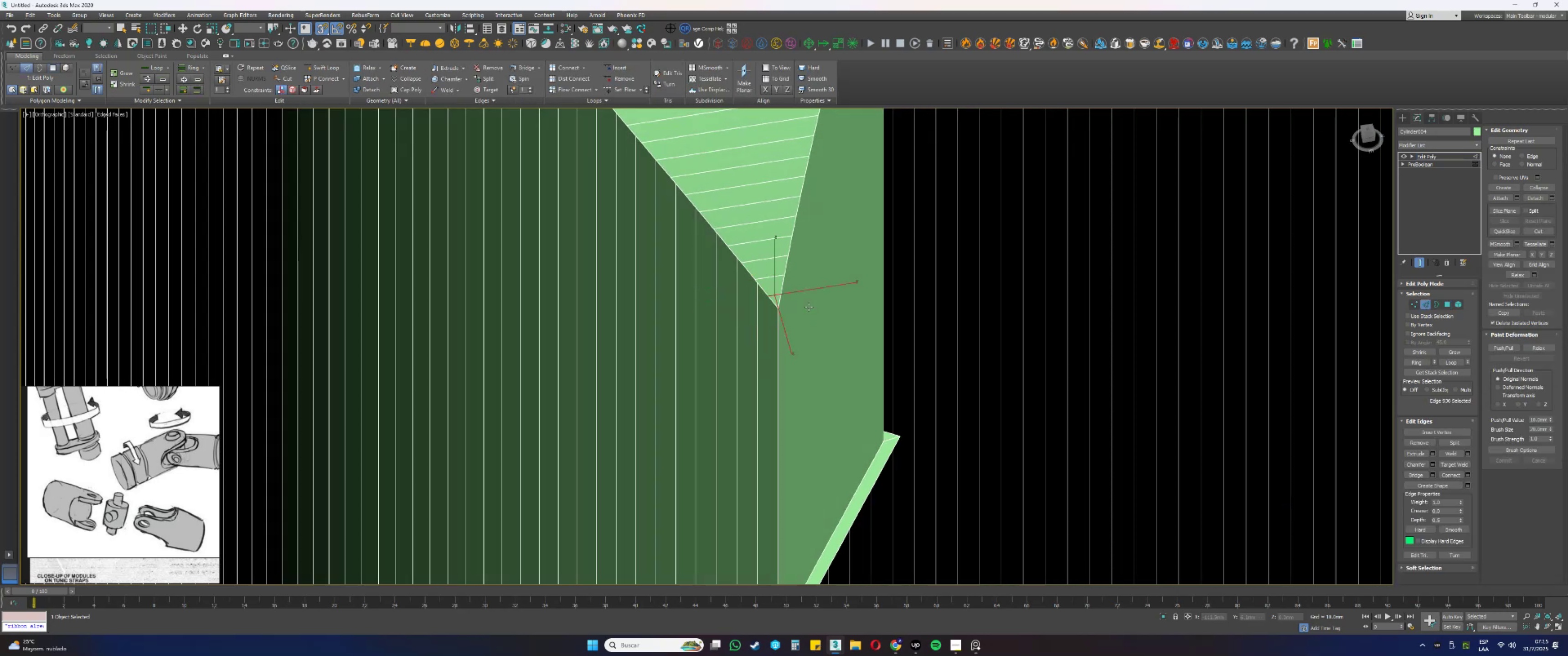 
hold_key(key=AltLeft, duration=0.34)
 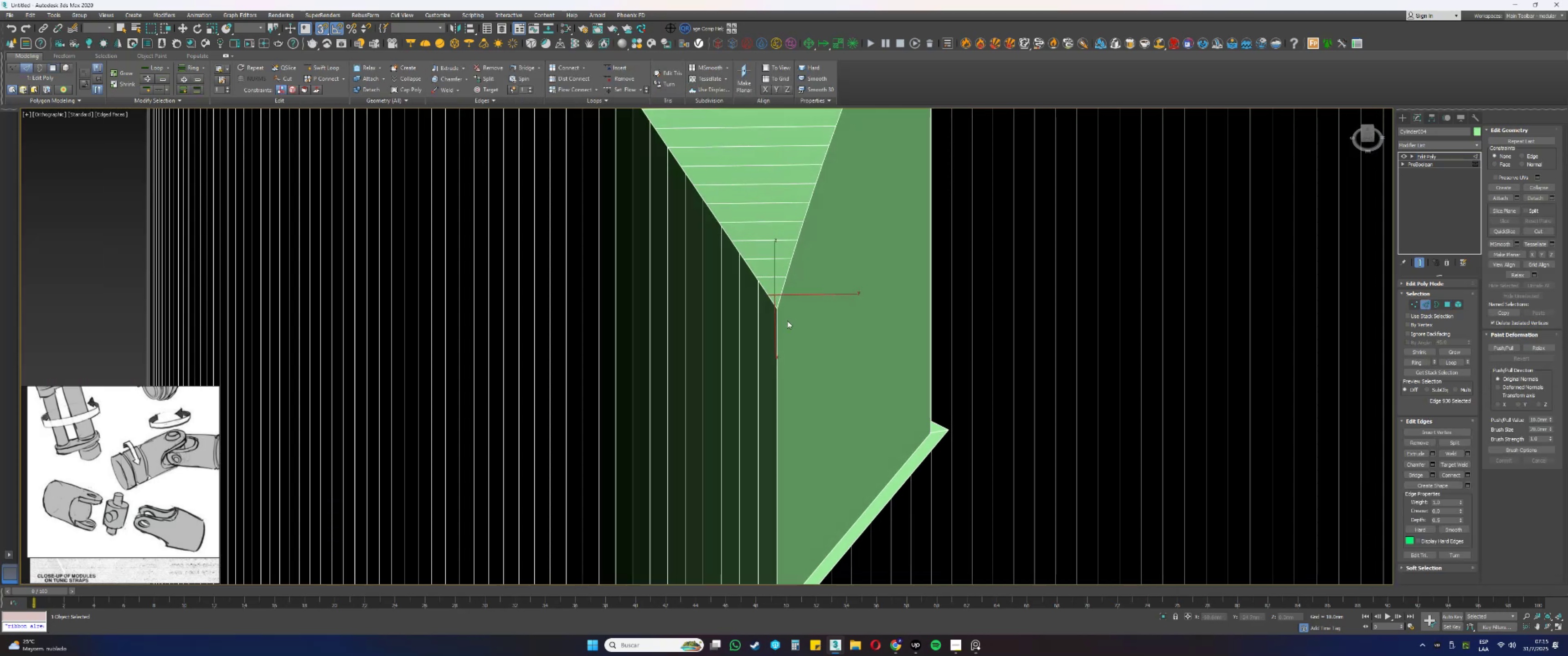 
key(Control+Backspace)
 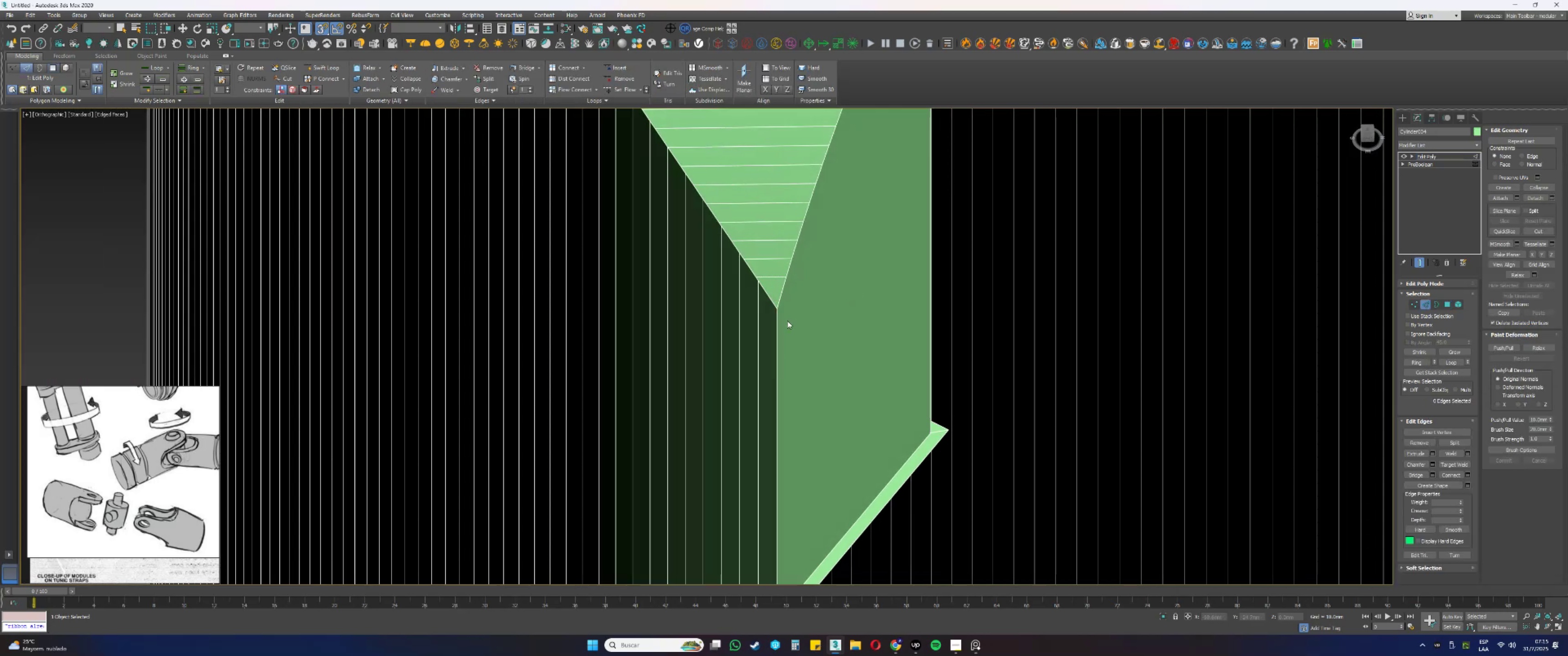 
key(Control+ControlLeft)
 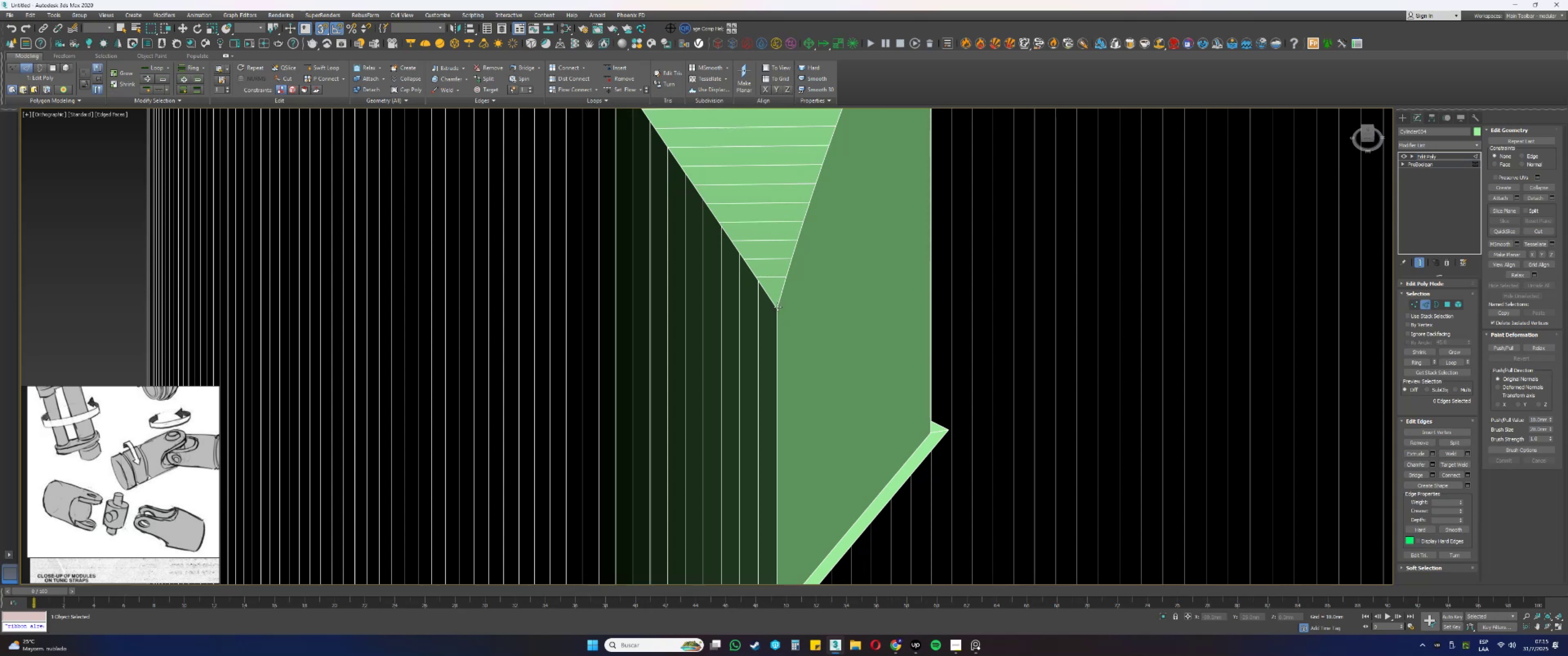 
key(Control+Z)
 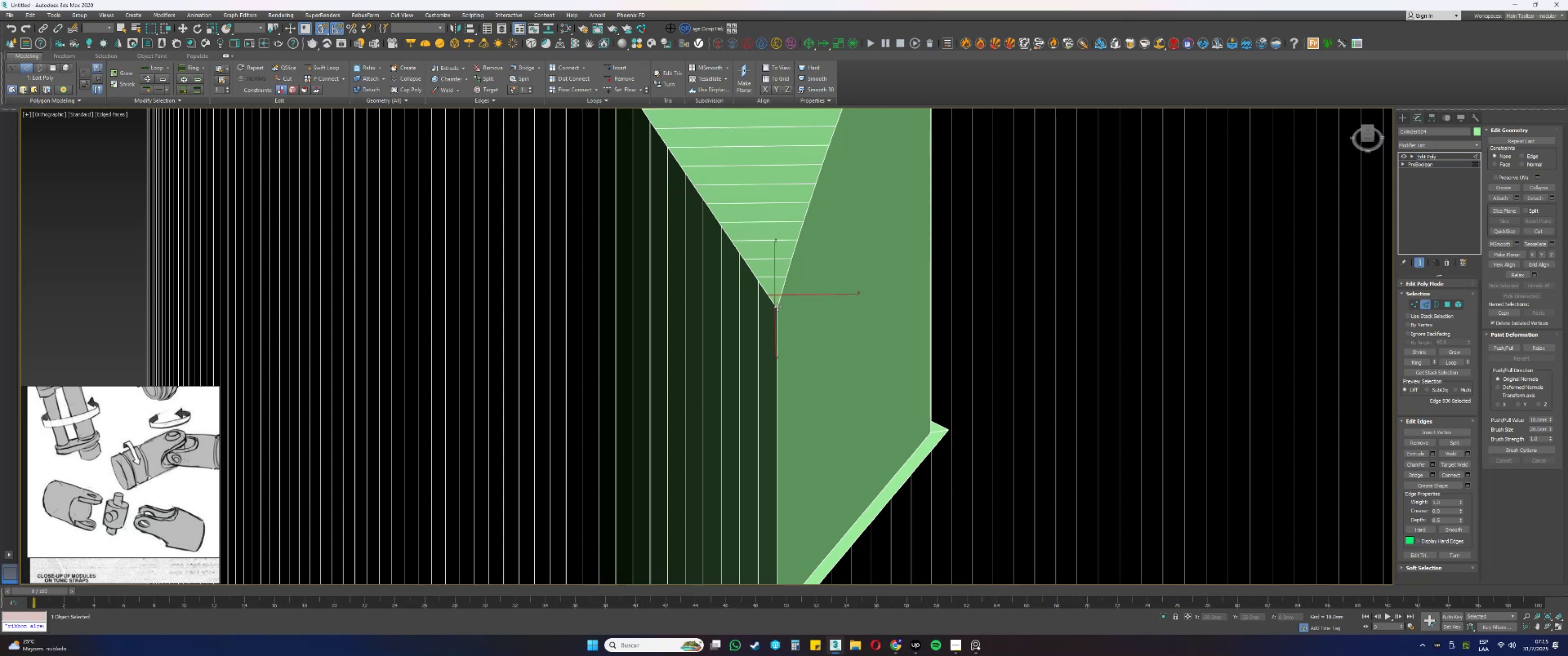 
scroll: coordinate [773, 296], scroll_direction: up, amount: 3.0
 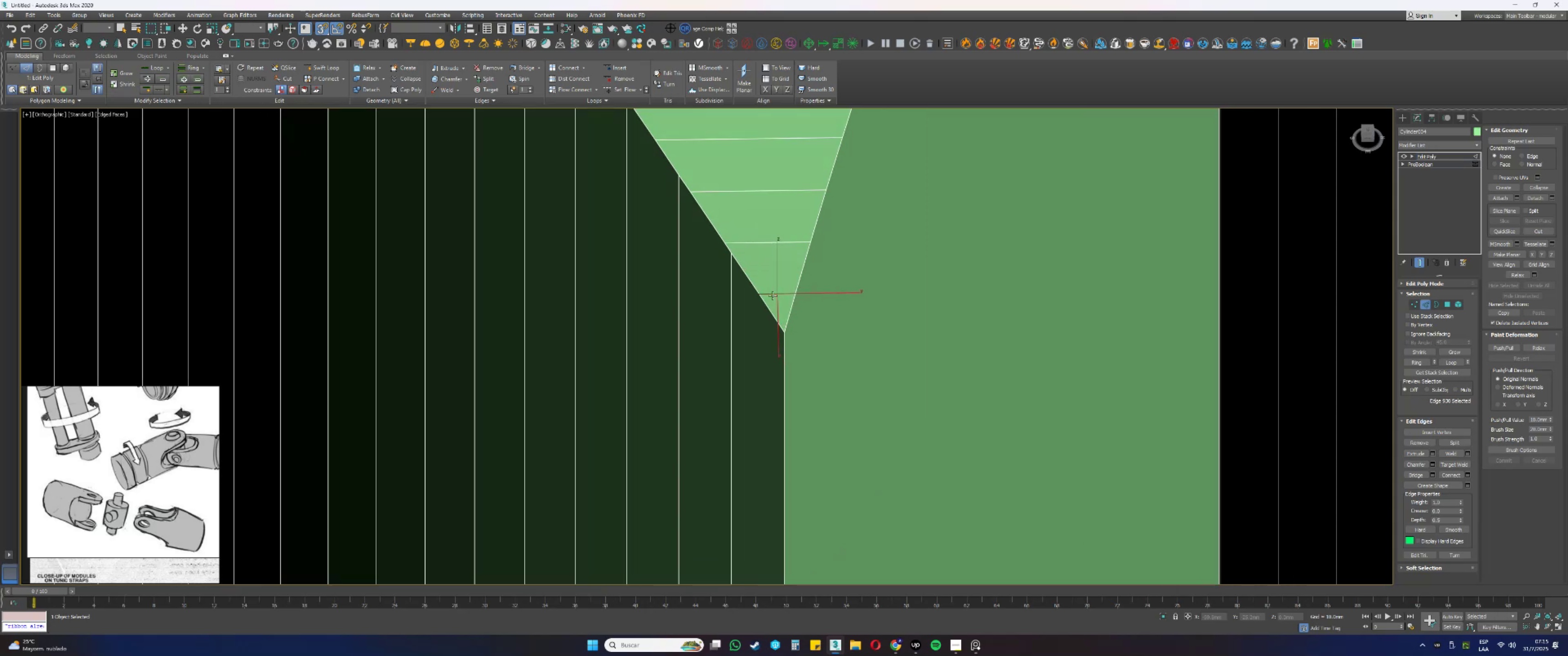 
hold_key(key=AltLeft, duration=1.04)
 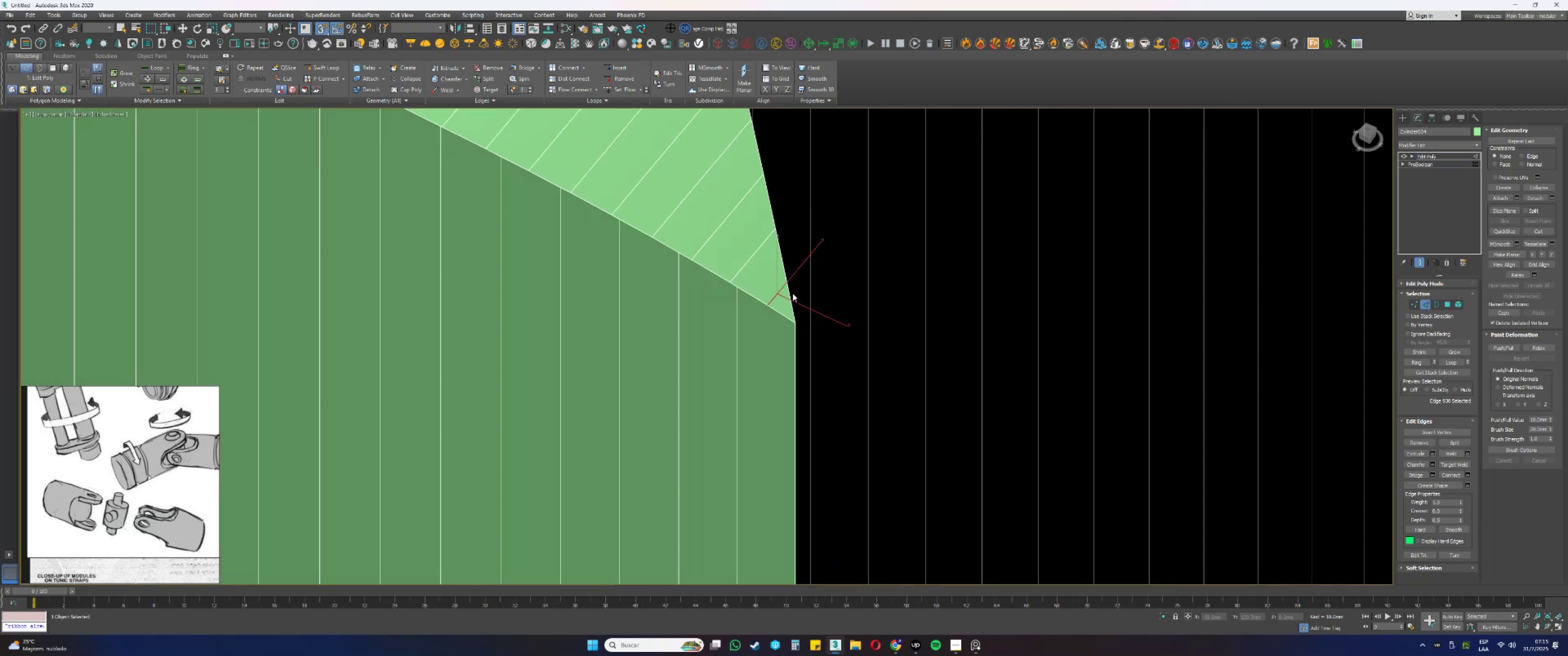 
scroll: coordinate [792, 293], scroll_direction: down, amount: 4.0
 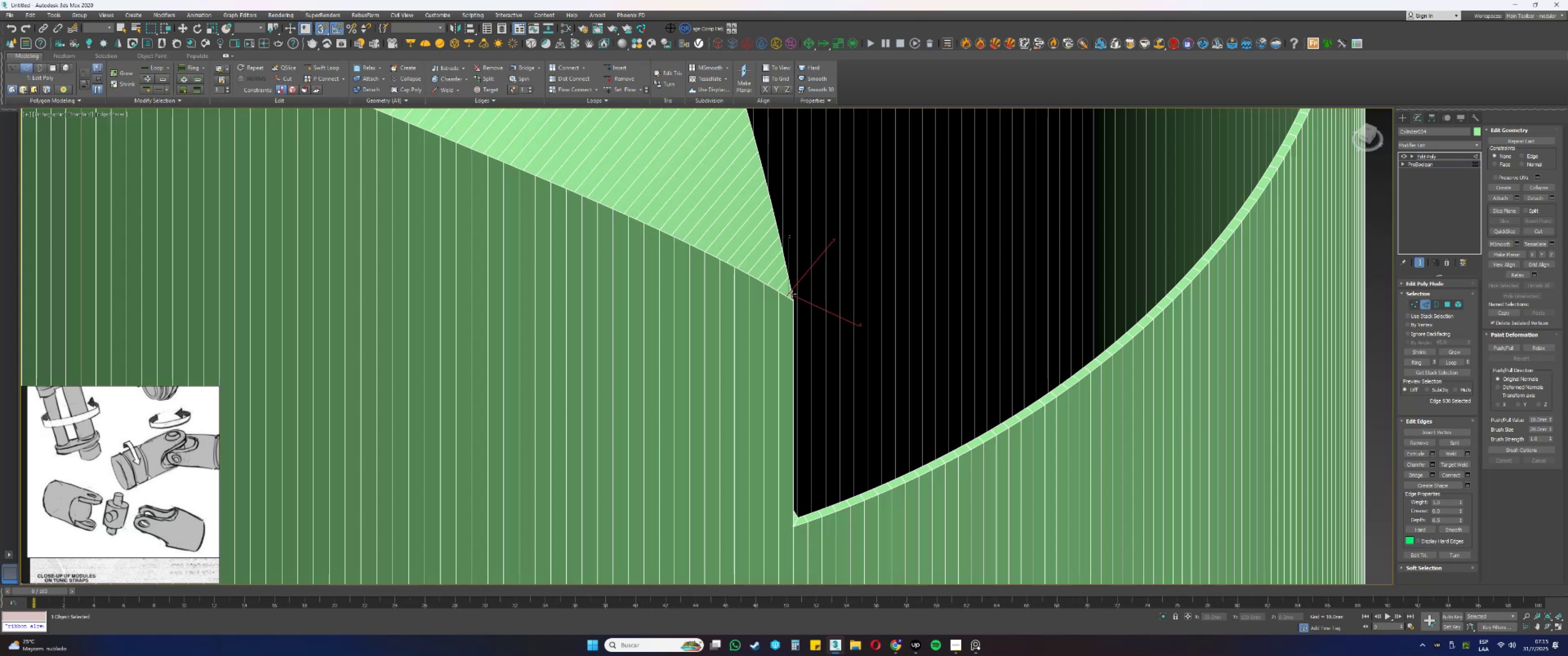 
hold_key(key=AltLeft, duration=1.09)
 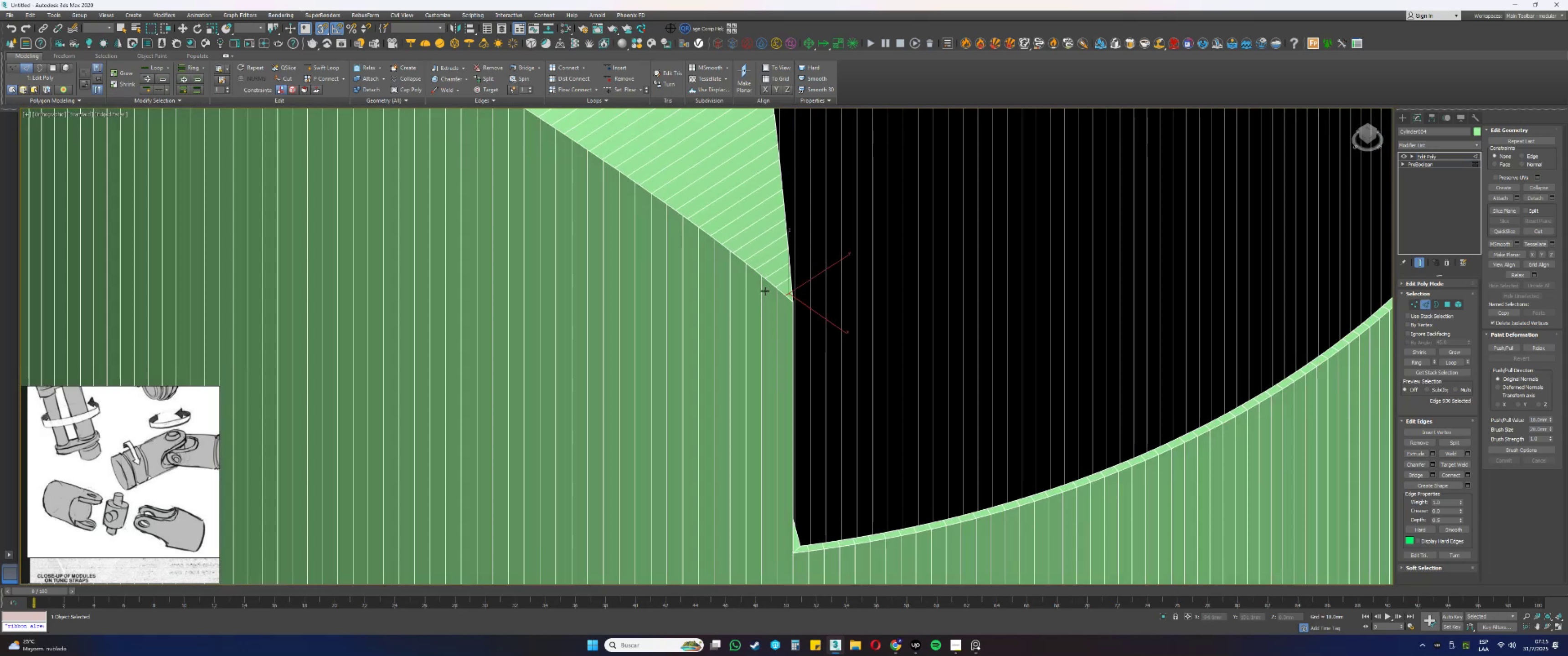 
scroll: coordinate [767, 270], scroll_direction: up, amount: 4.0
 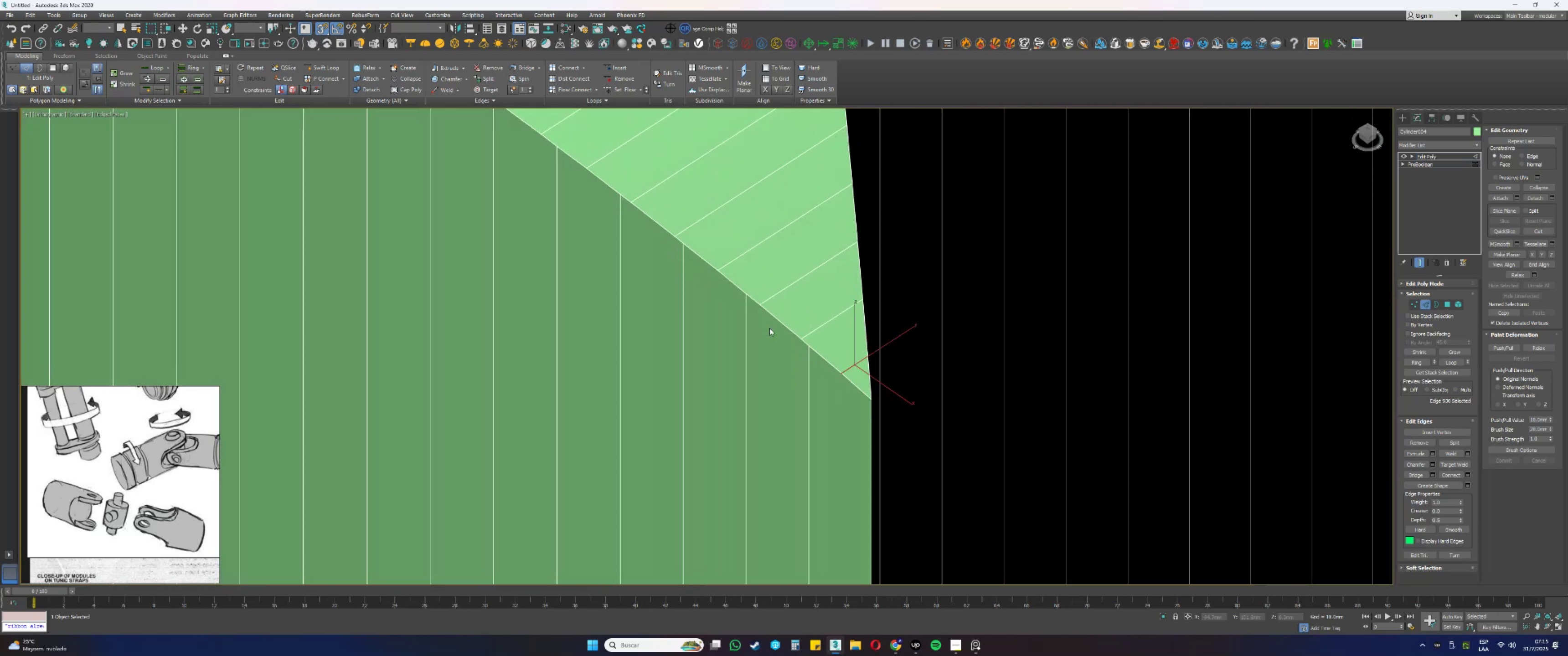 
type(11[F3][F3][F4]fz1[F3][F3]ws)
 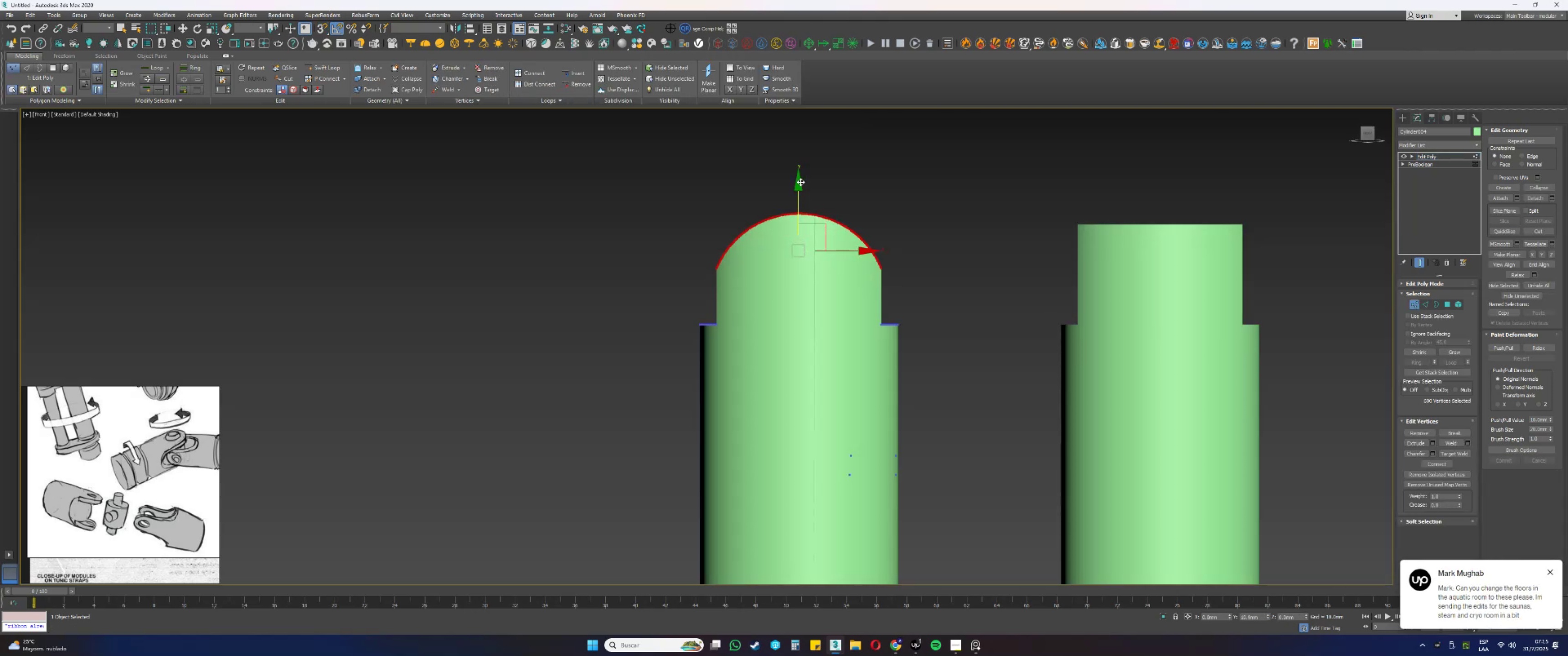 
scroll: coordinate [849, 344], scroll_direction: down, amount: 13.0
 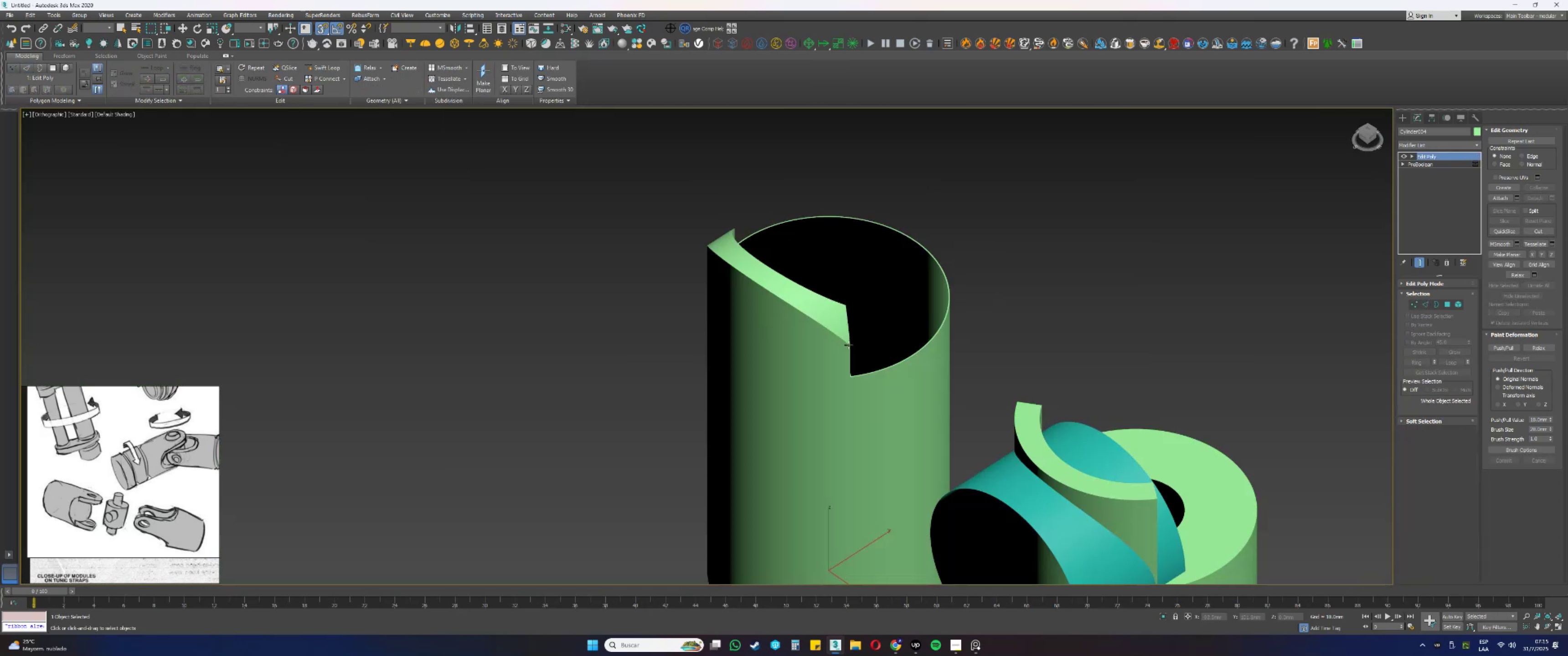 
hold_key(key=AltLeft, duration=1.53)
 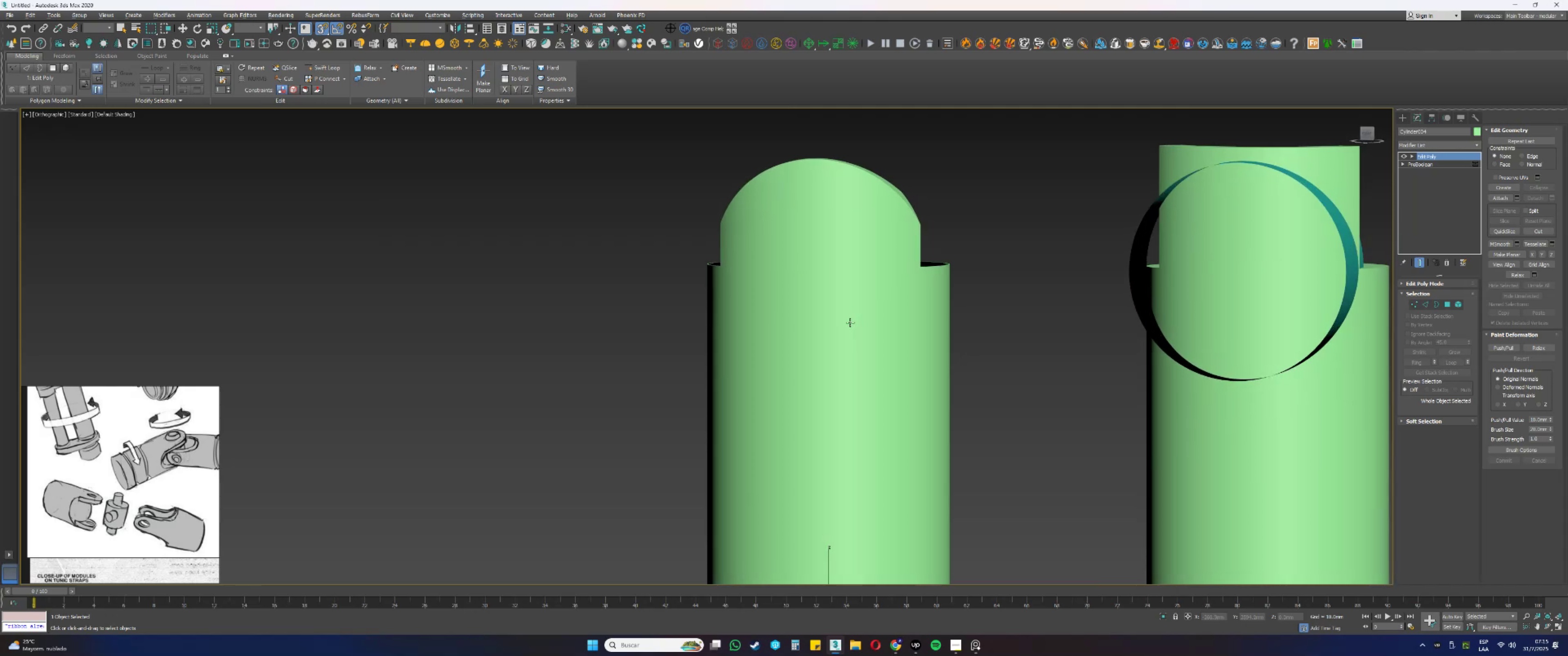 
hold_key(key=AltLeft, duration=0.79)
 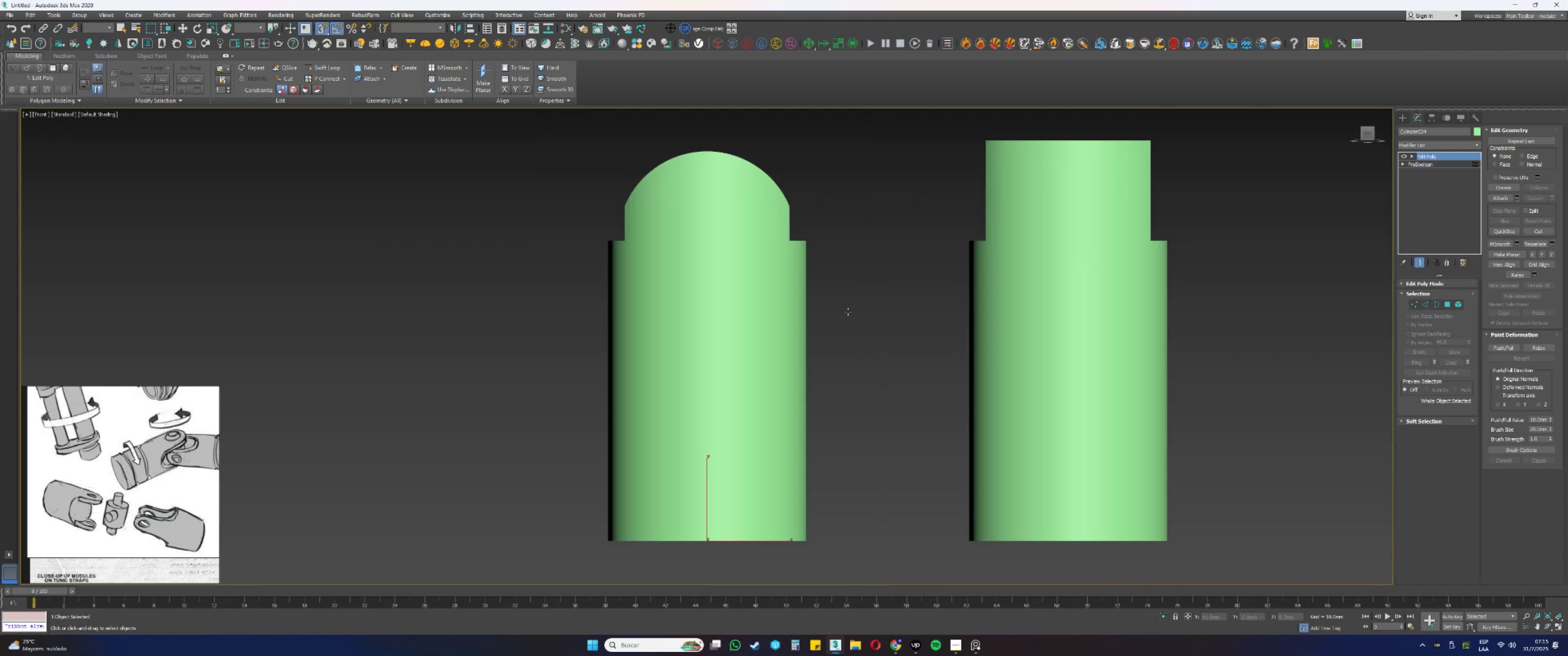 
scroll: coordinate [852, 310], scroll_direction: none, amount: 0.0
 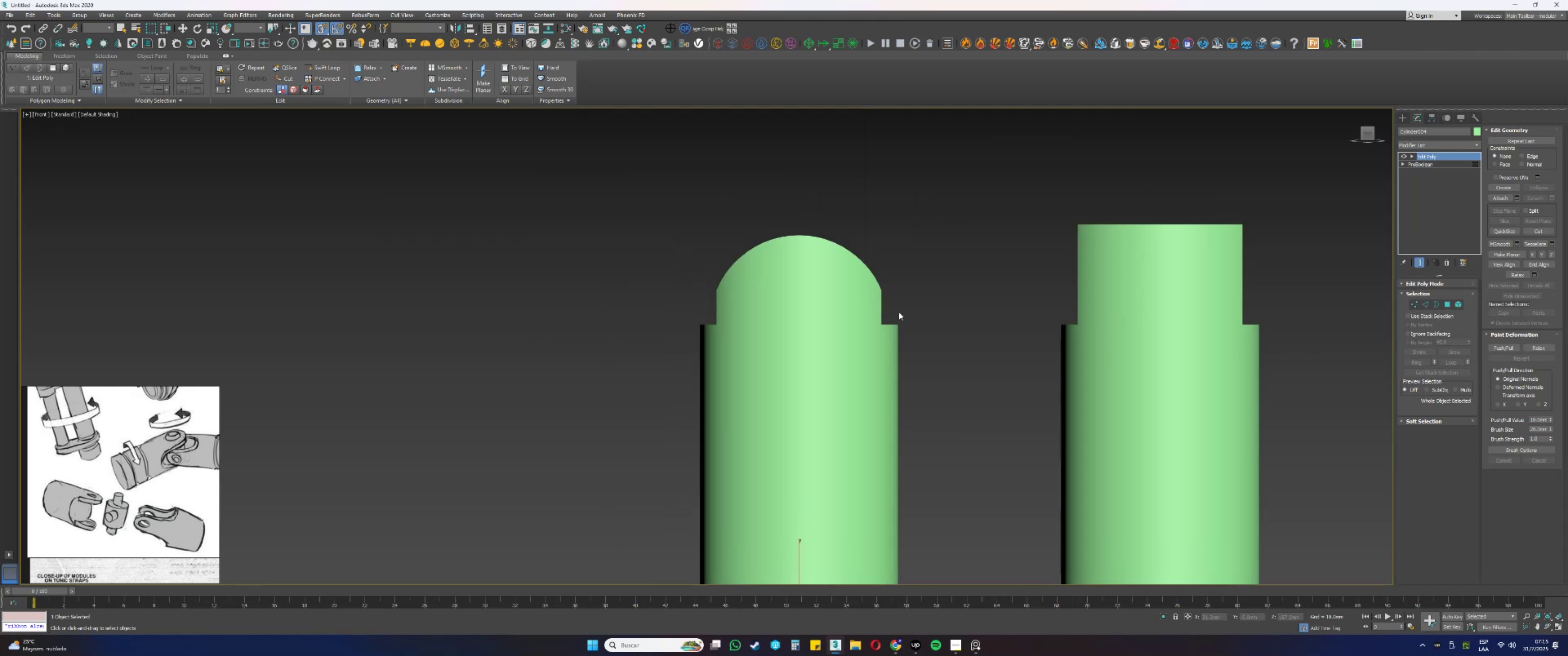 
left_click_drag(start_coordinate=[926, 301], to_coordinate=[654, 216])
 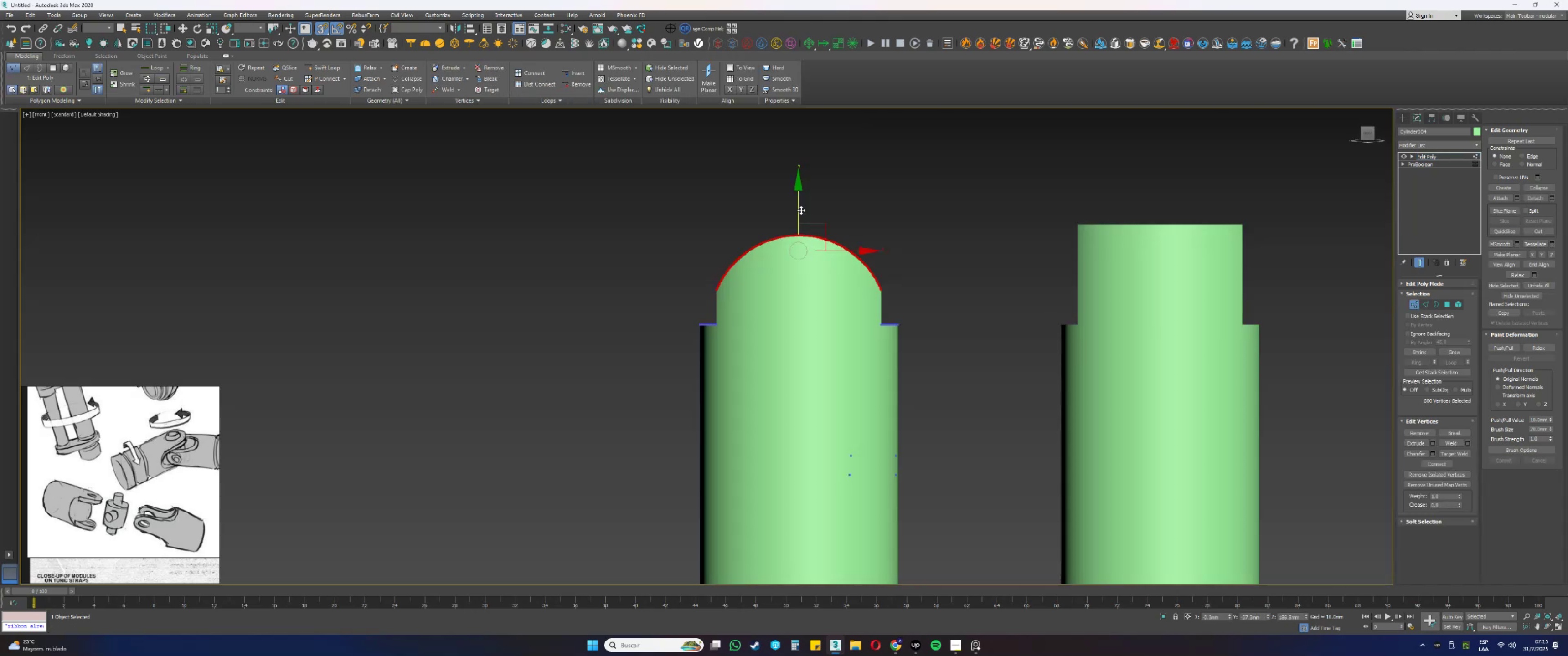 
left_click_drag(start_coordinate=[798, 206], to_coordinate=[799, 140])
 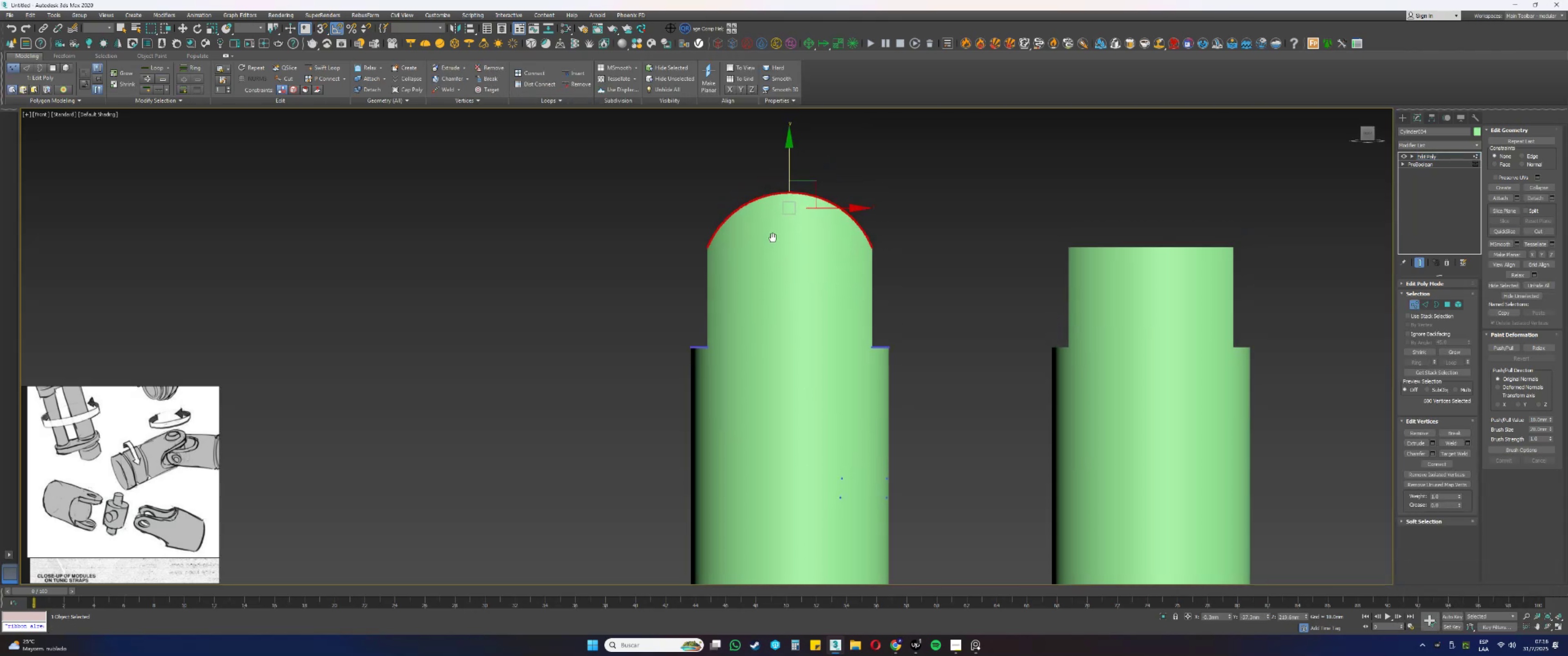 
left_click_drag(start_coordinate=[783, 200], to_coordinate=[776, 190])
 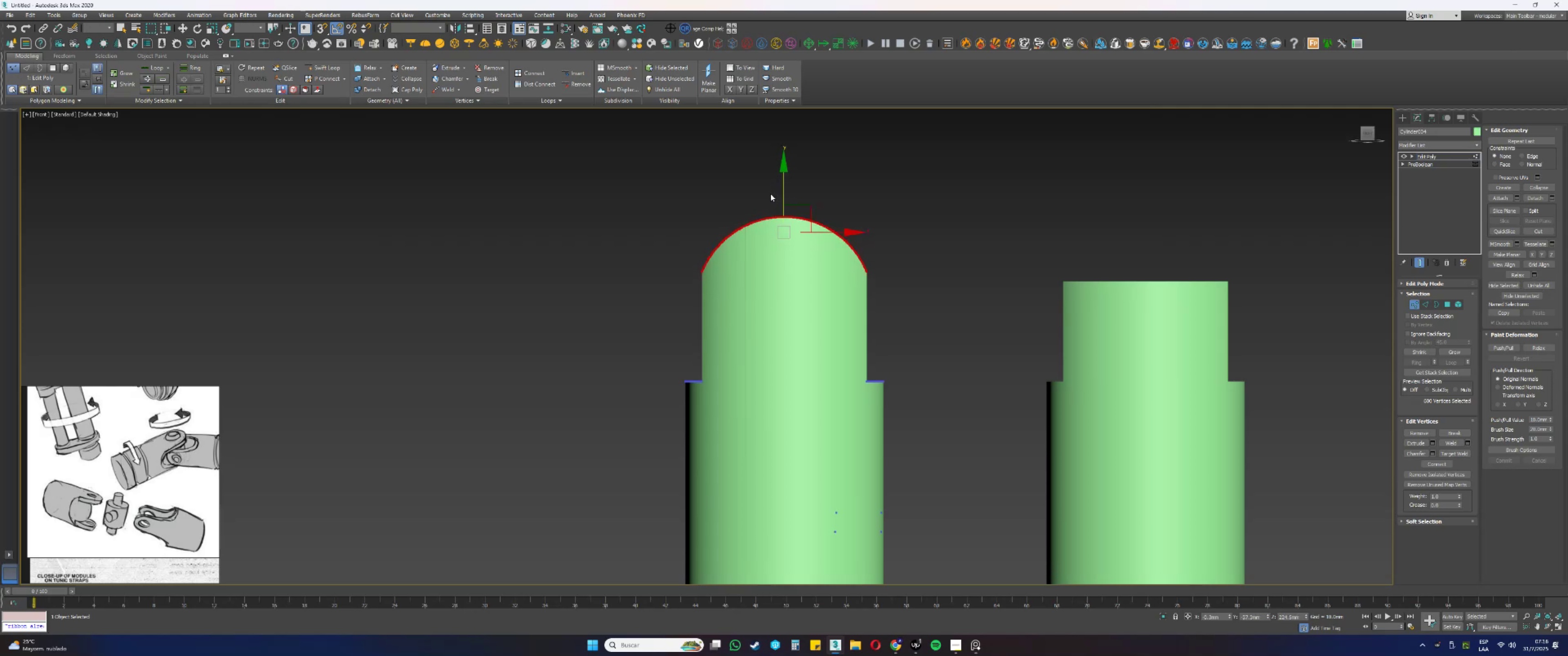 
type(11[F4][F4][F4][F4]1)
 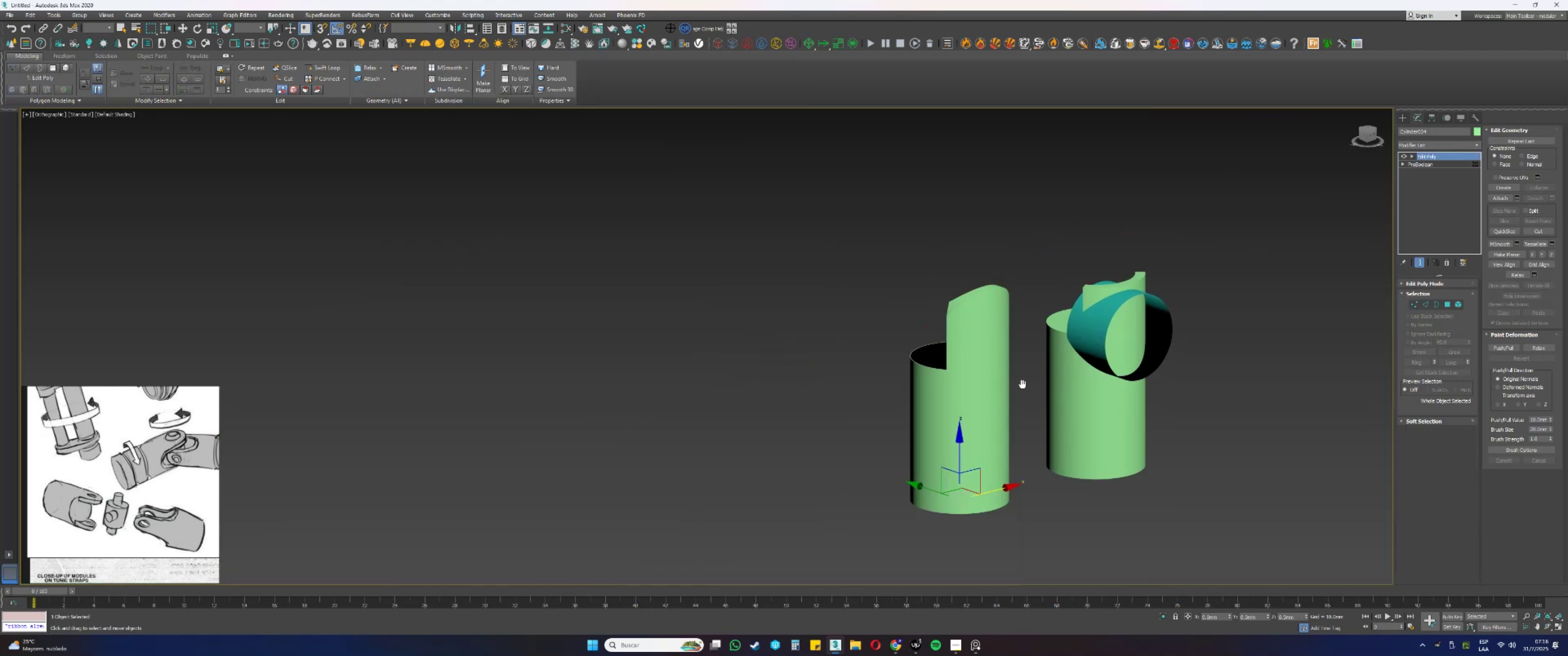 
scroll: coordinate [743, 228], scroll_direction: up, amount: 7.0
 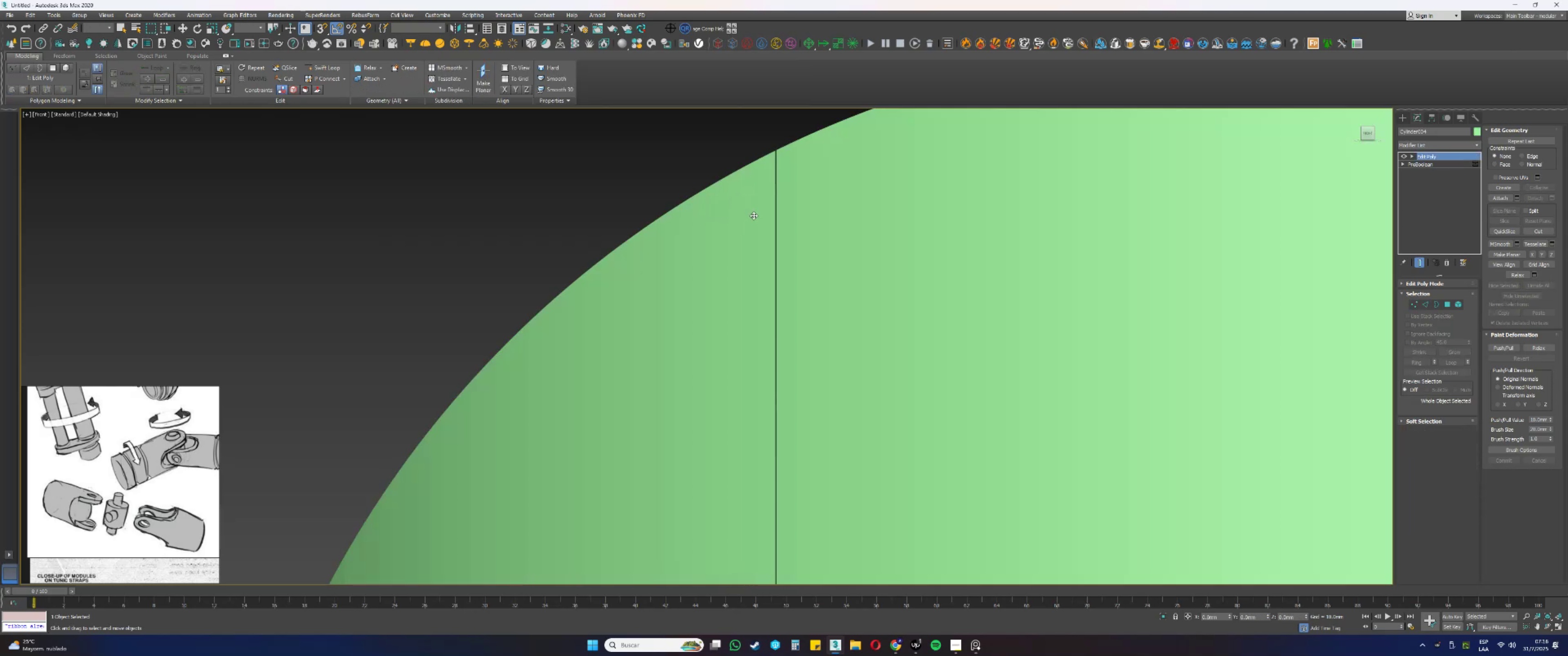 
scroll: coordinate [753, 215], scroll_direction: down, amount: 4.0
 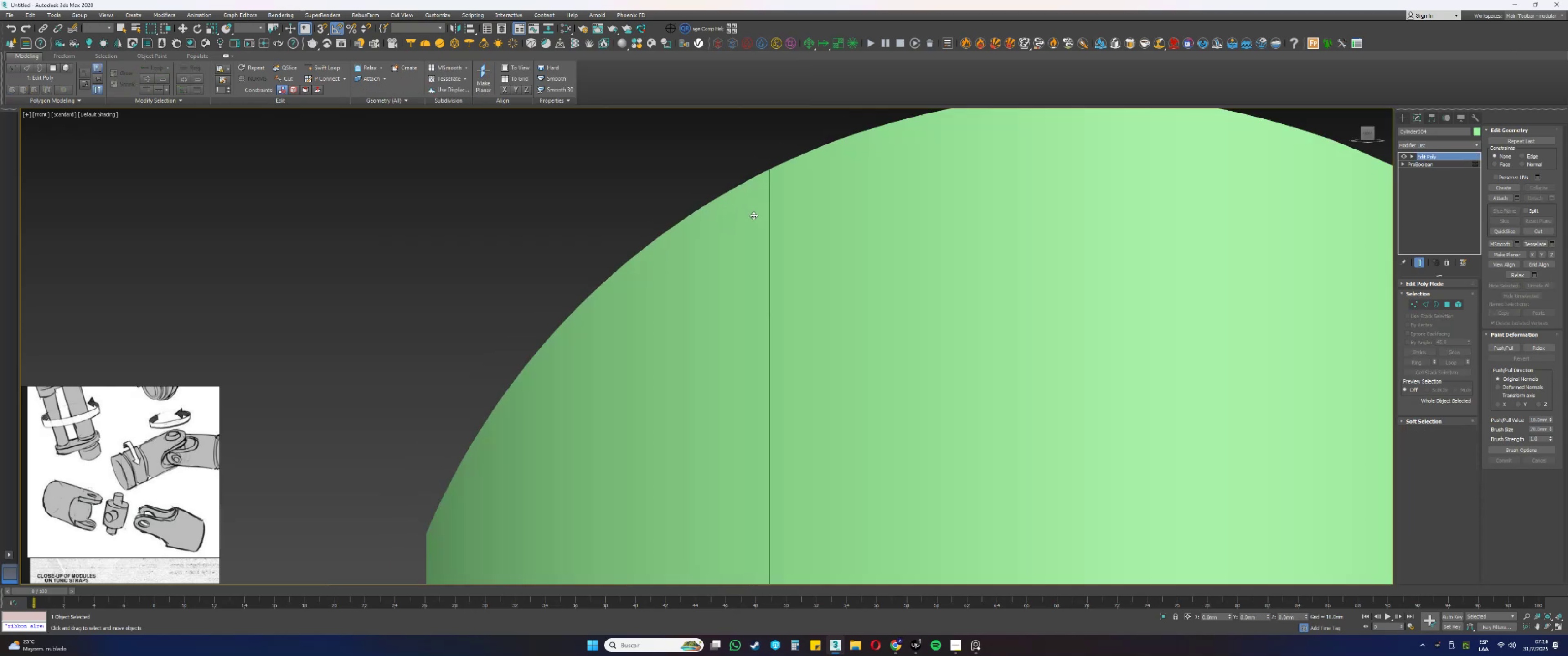 
hold_key(key=AltLeft, duration=0.33)
 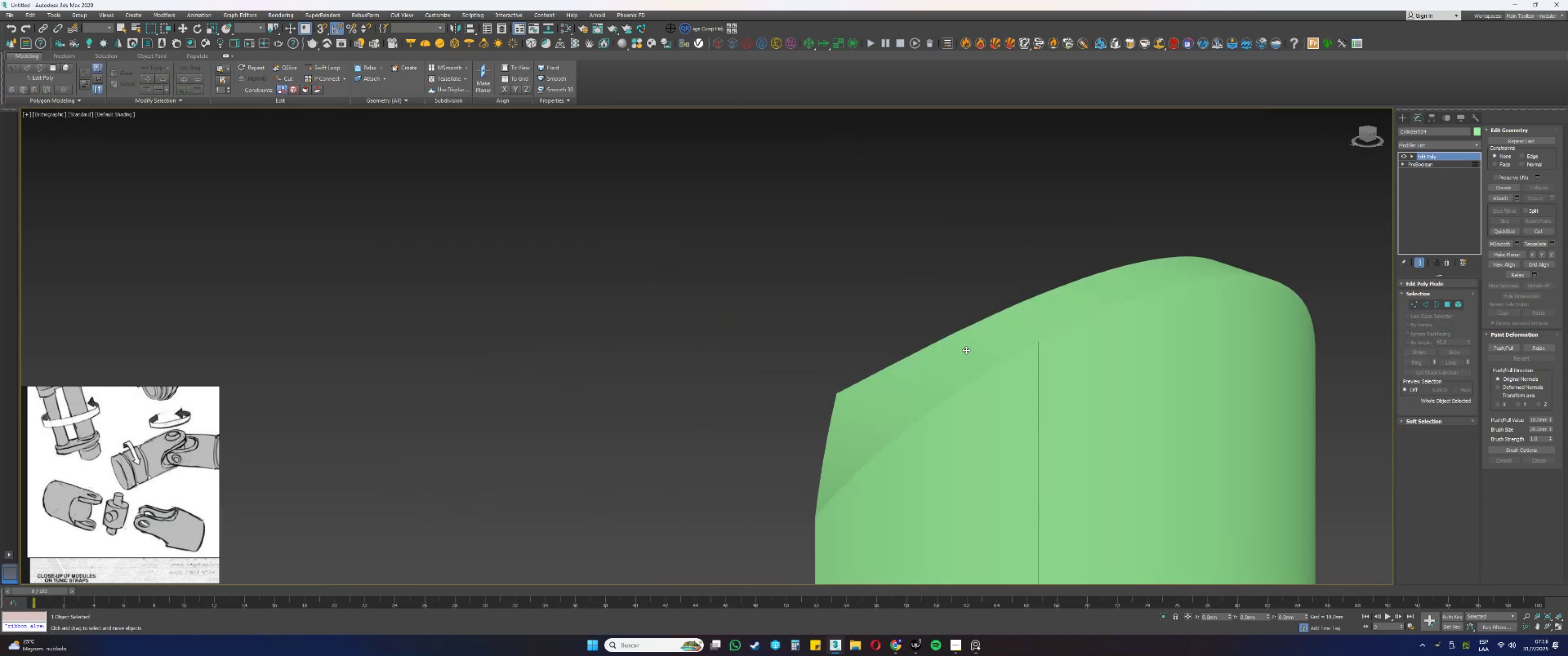 
scroll: coordinate [1111, 369], scroll_direction: up, amount: 6.0
 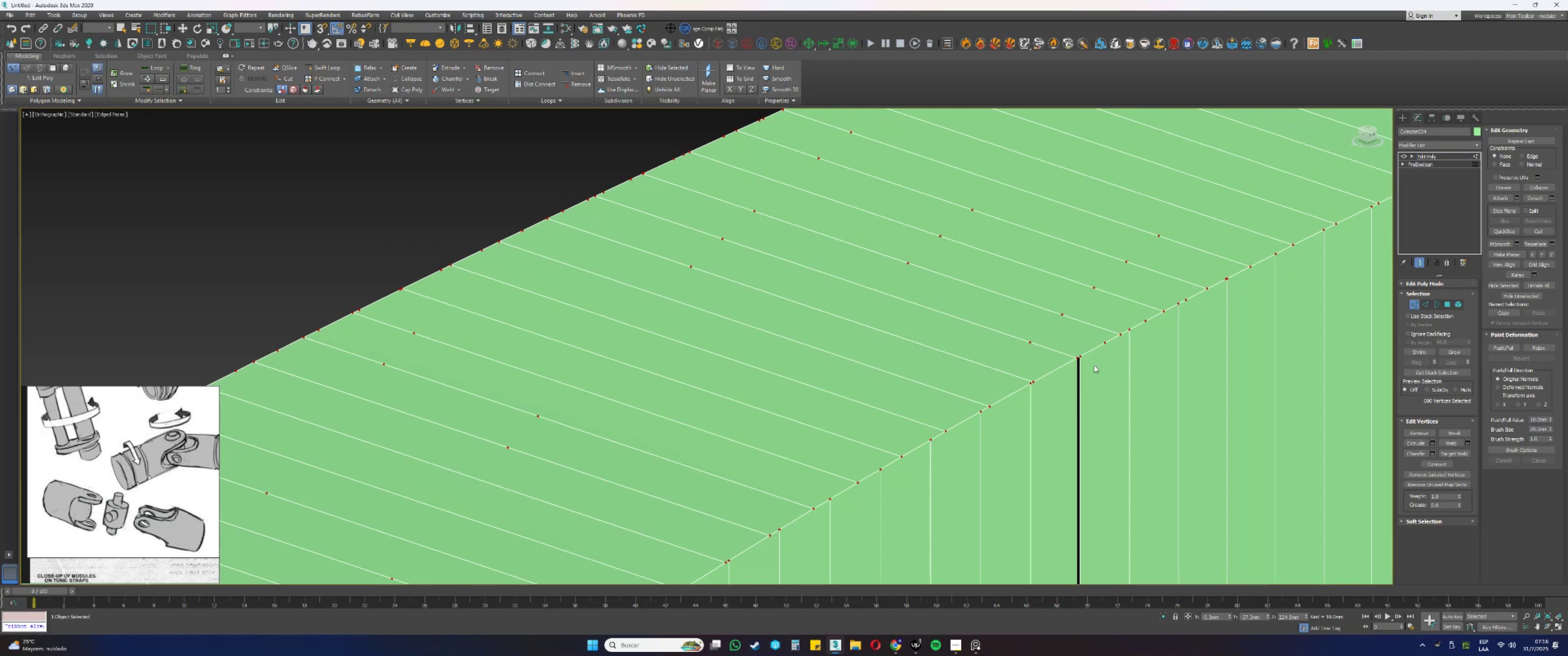 
scroll: coordinate [973, 292], scroll_direction: down, amount: 13.0
 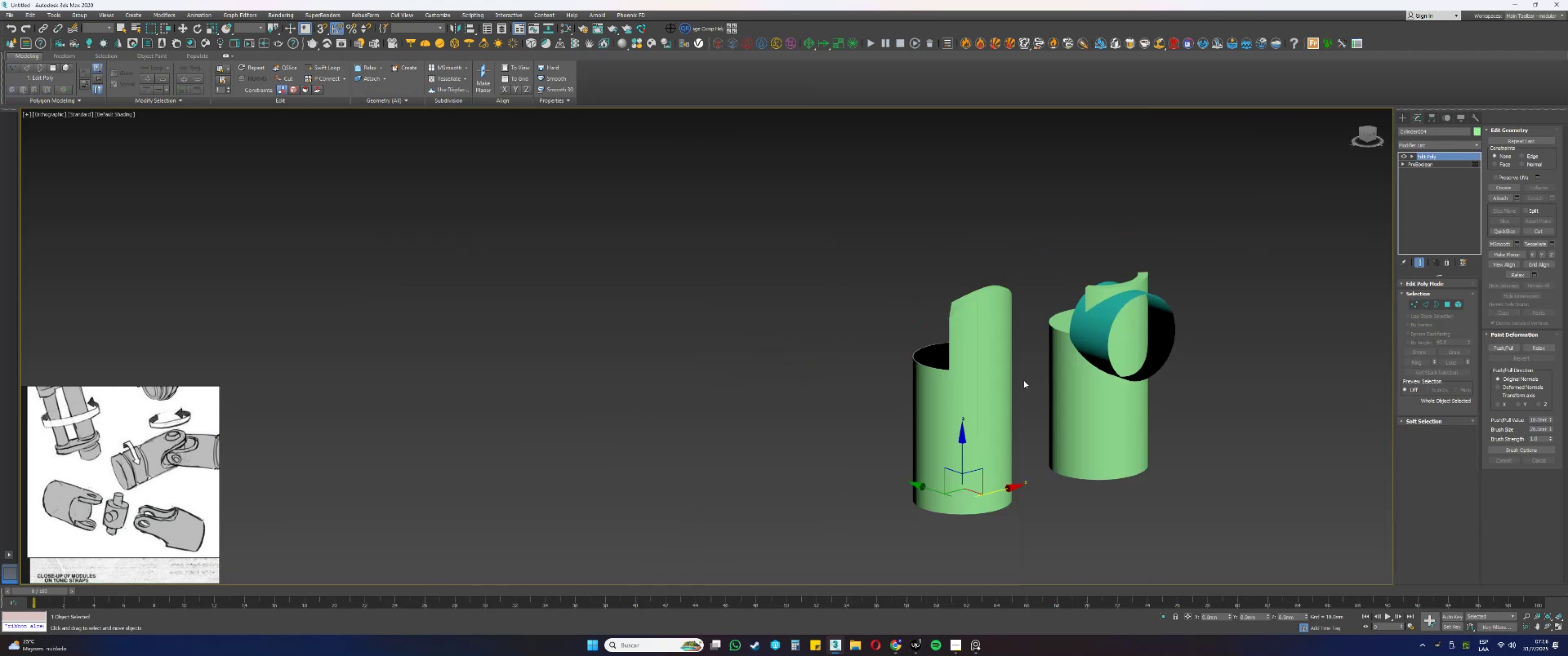 
key(Alt+AltLeft)
 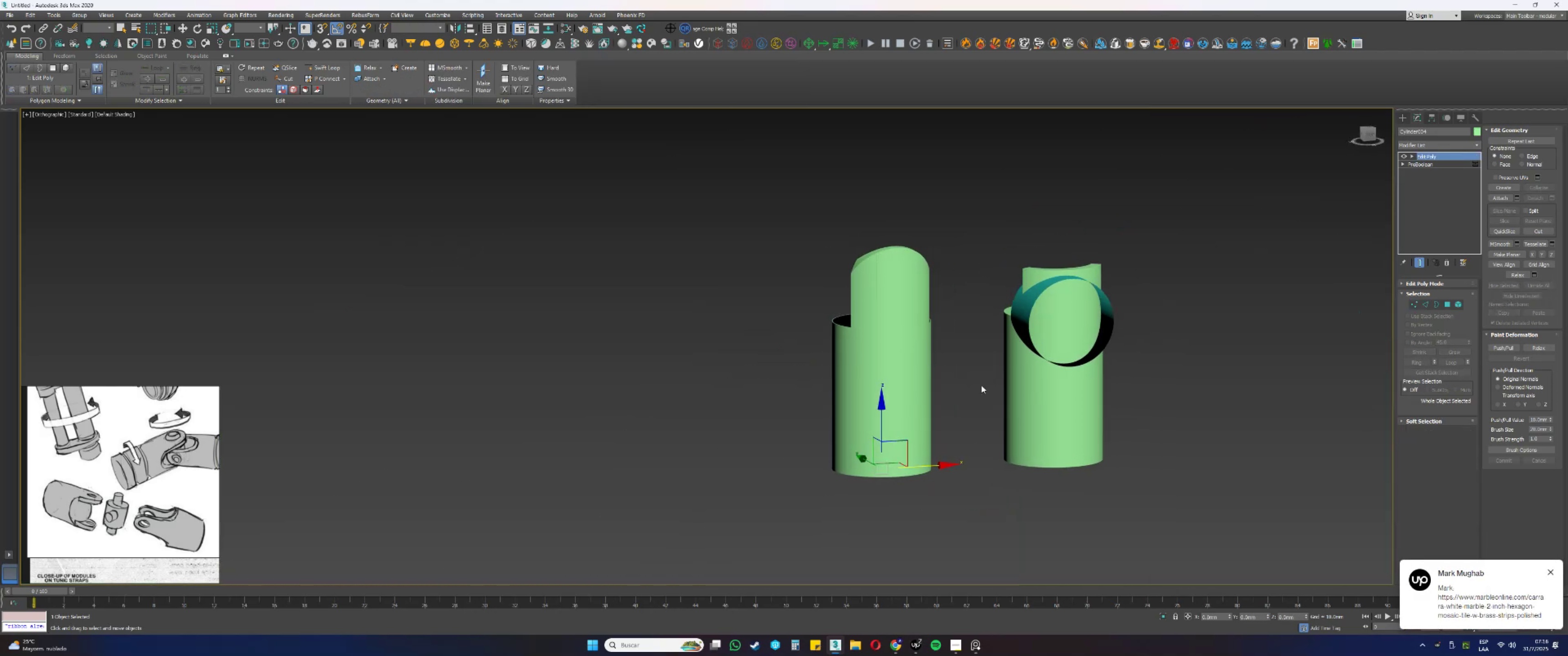 
key(Alt+AltLeft)
 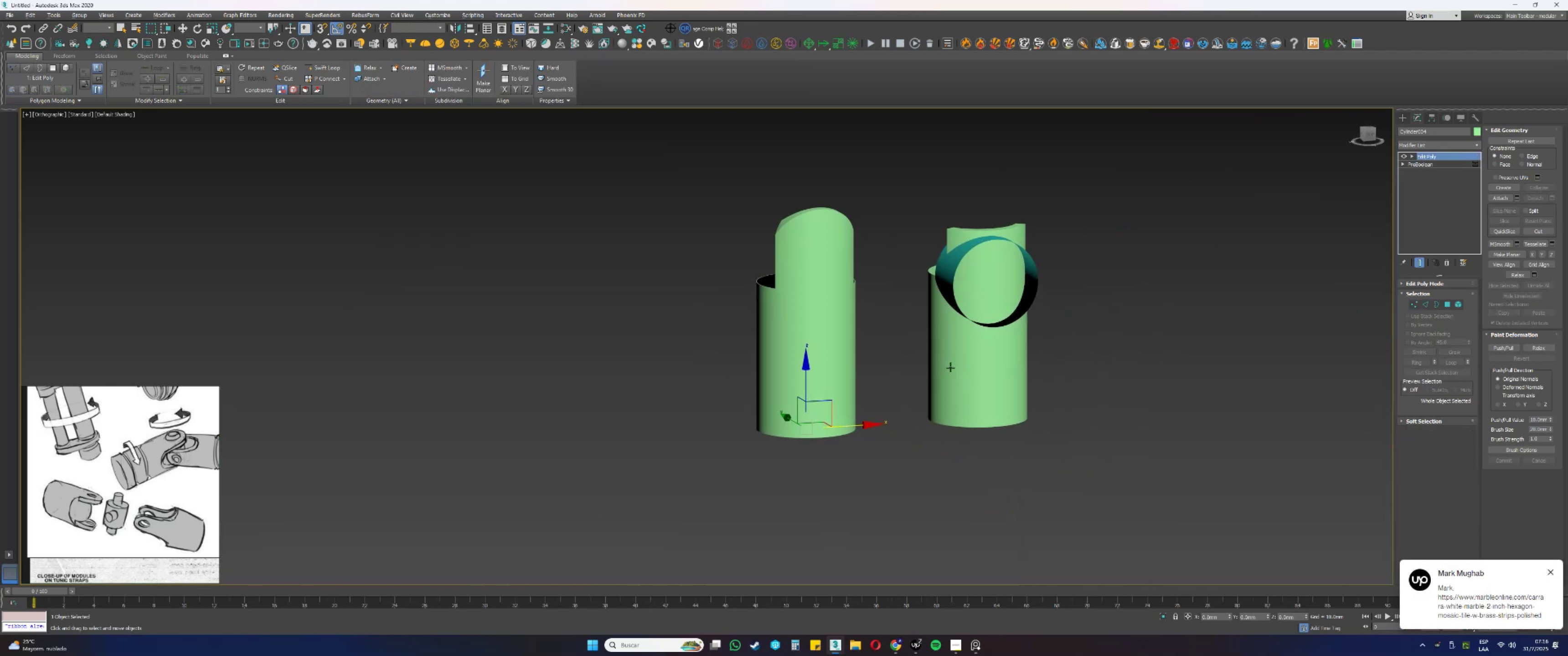 
scroll: coordinate [951, 365], scroll_direction: up, amount: 2.0
 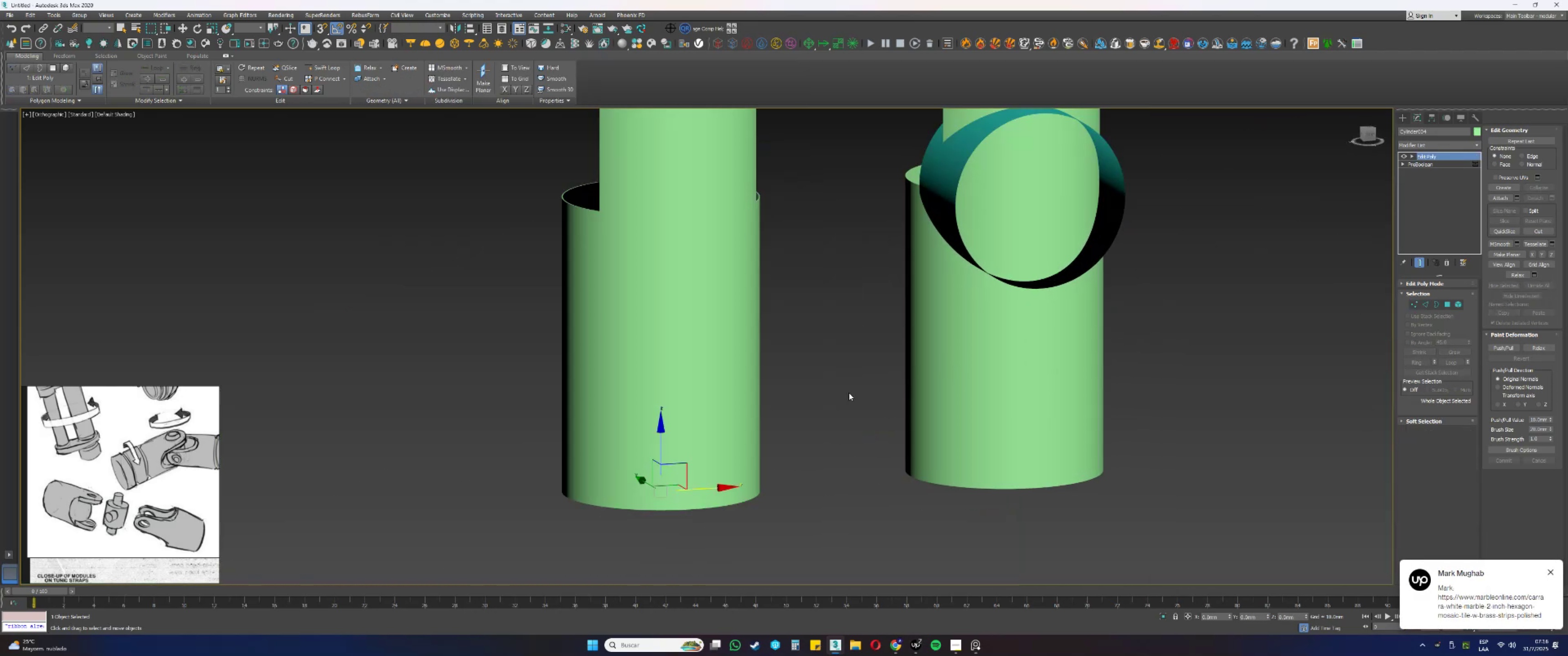 
key(Alt+AltLeft)
 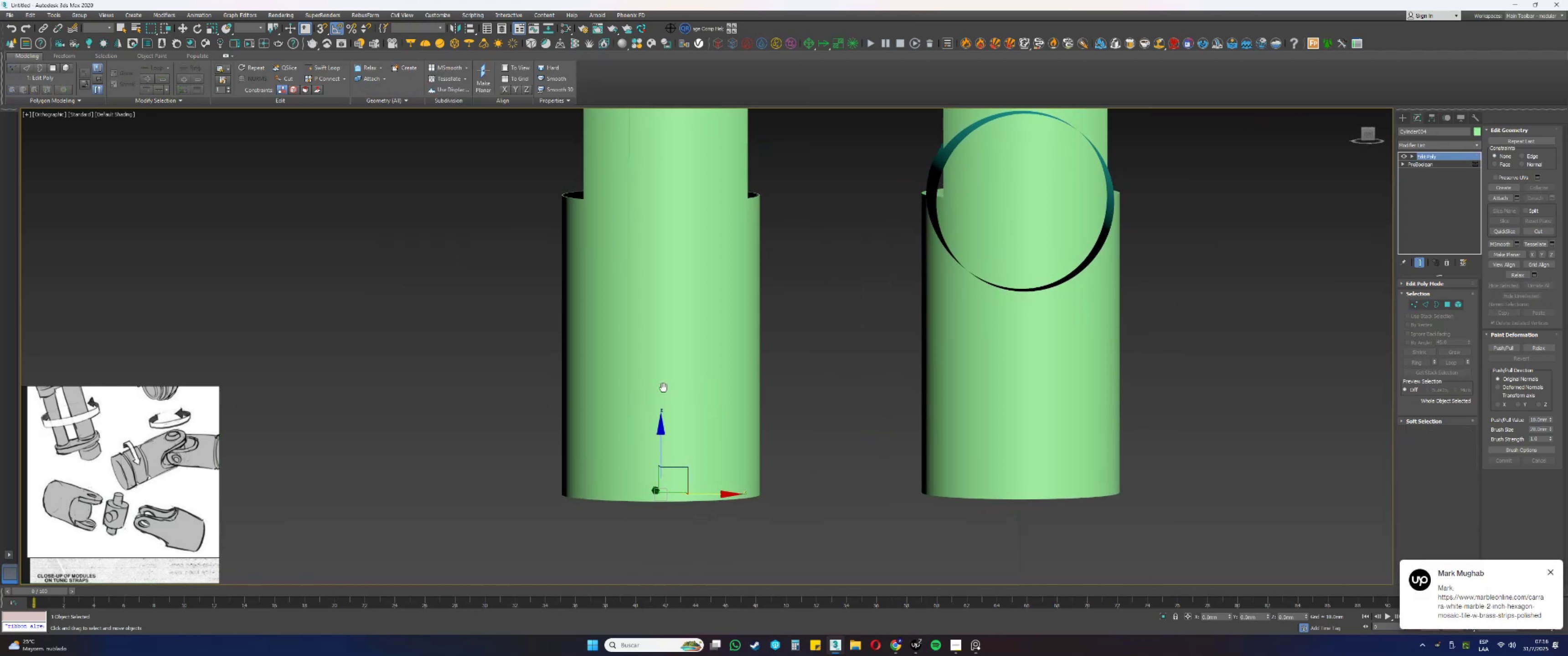 
hold_key(key=AltLeft, duration=0.39)
 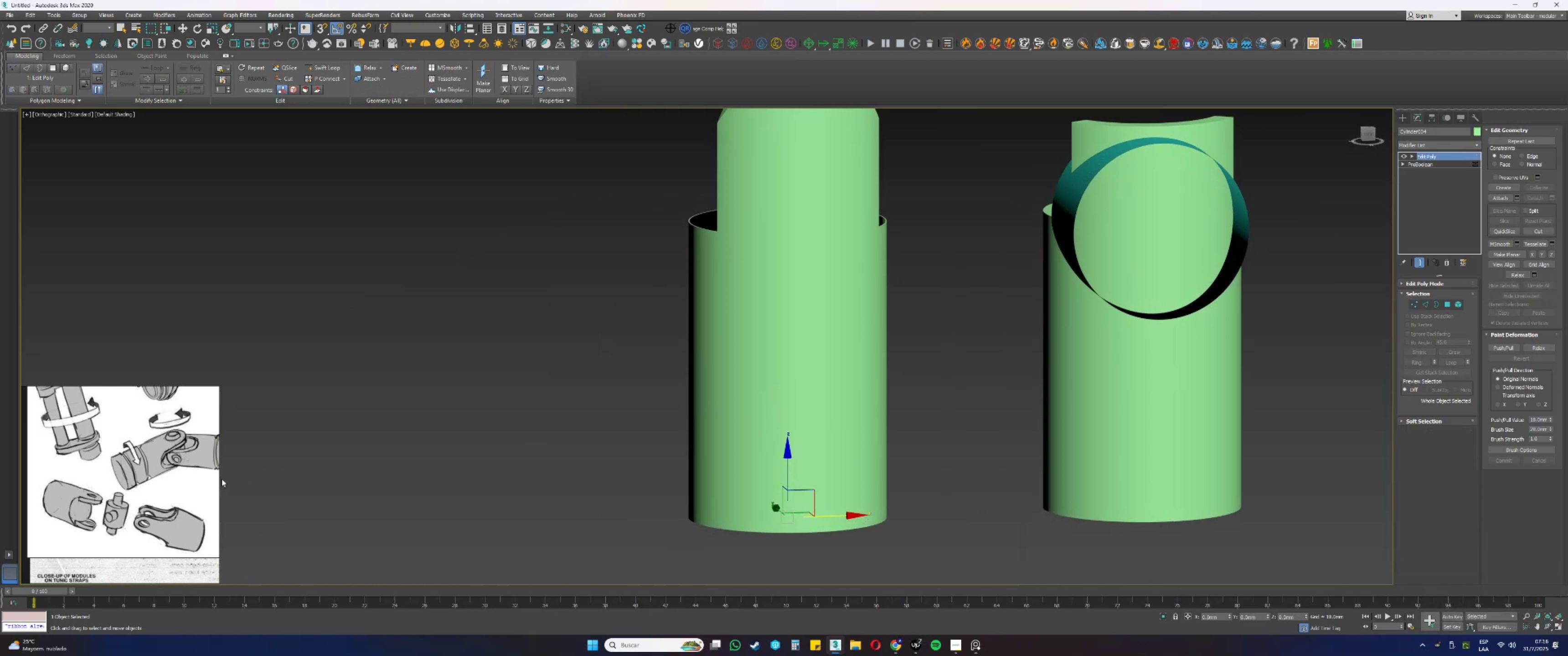 
scroll: coordinate [145, 510], scroll_direction: down, amount: 4.0
 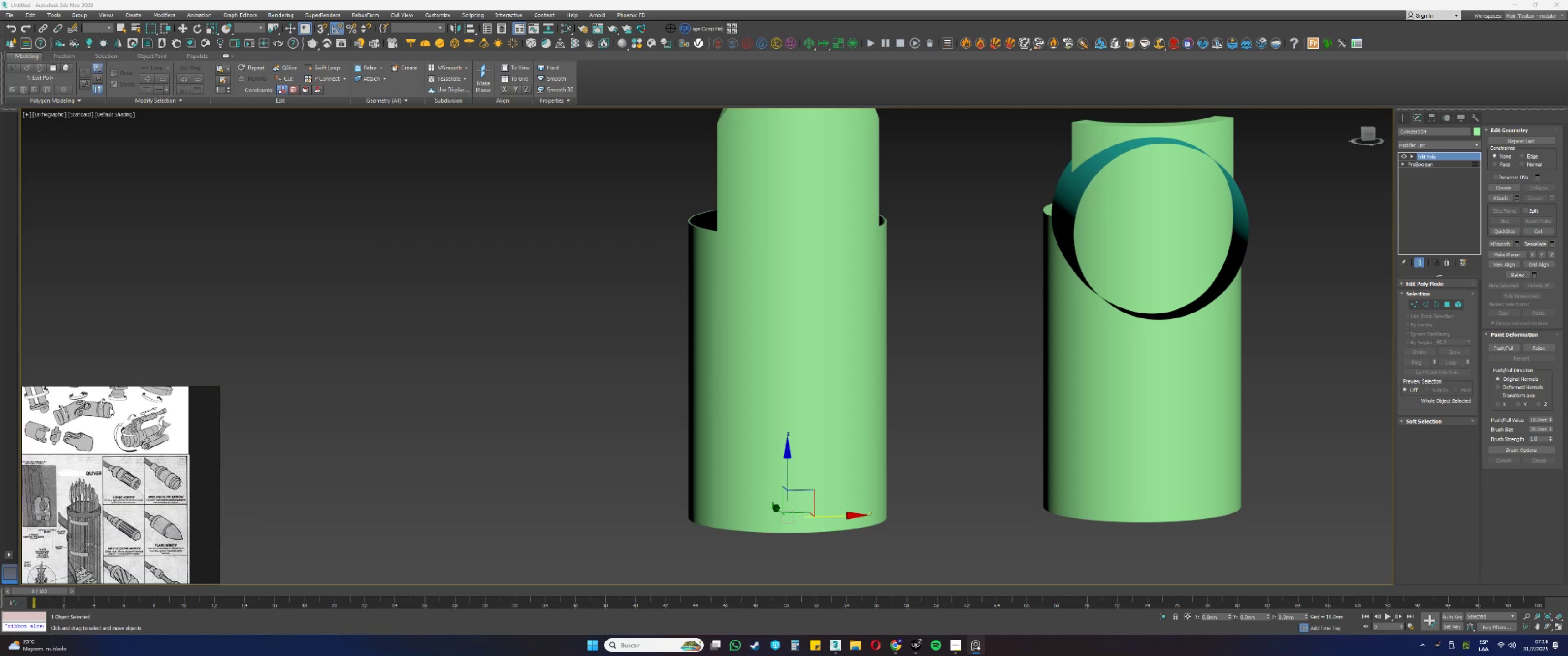 
wait(7.28)
 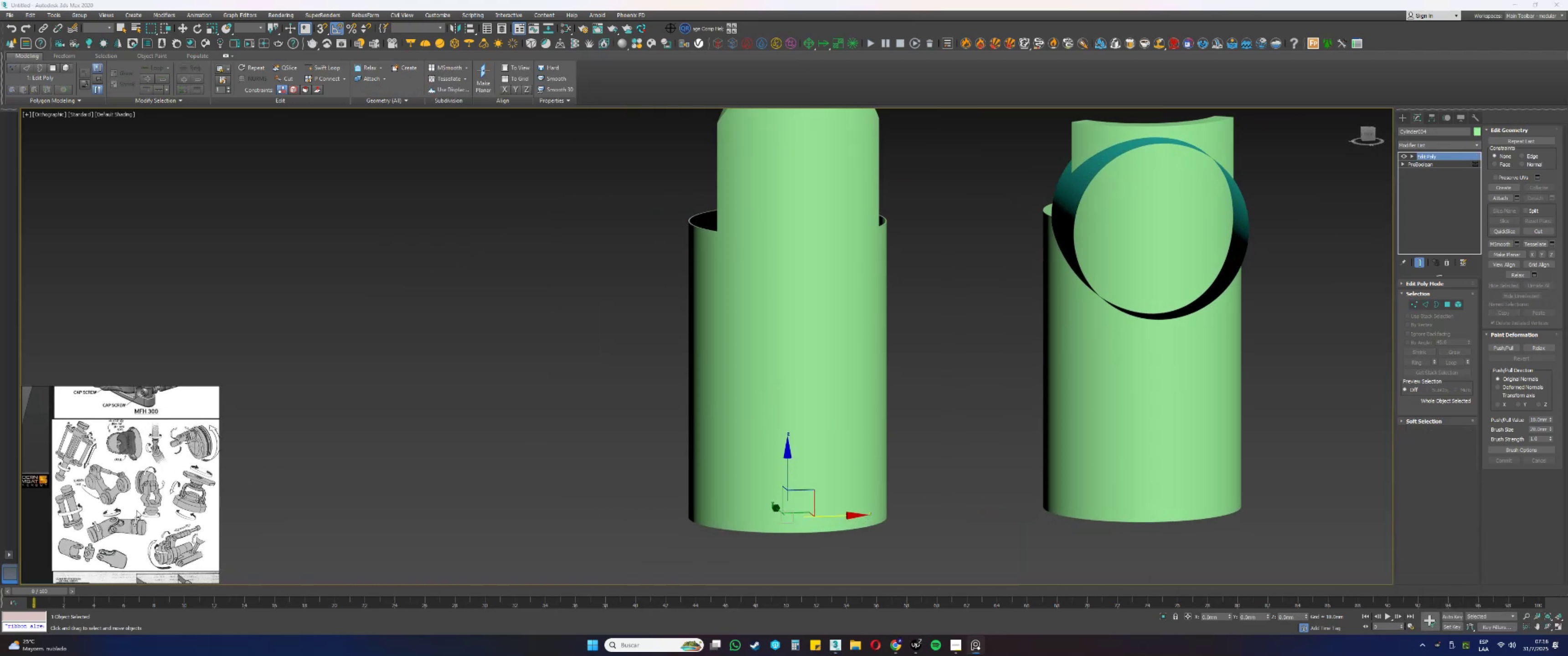 
scroll: coordinate [76, 473], scroll_direction: up, amount: 7.0
 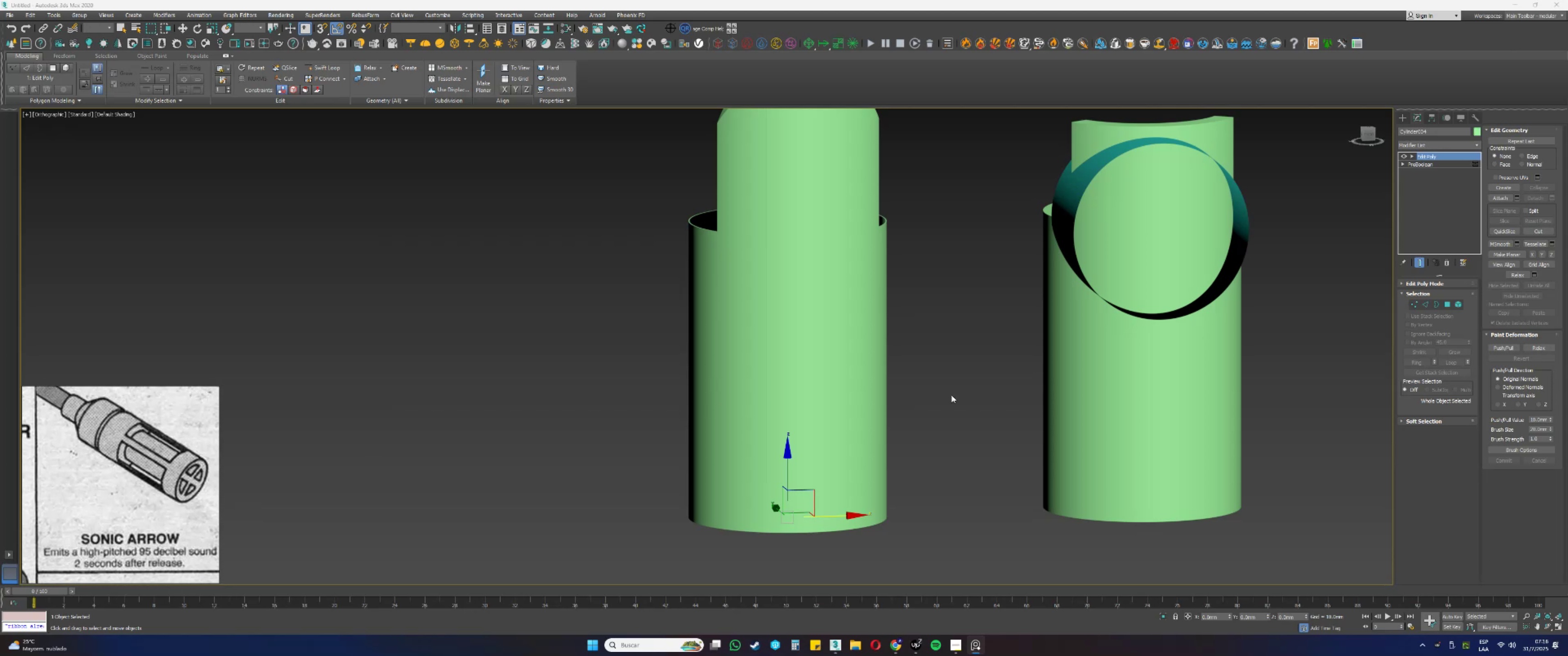 
scroll: coordinate [977, 392], scroll_direction: down, amount: 4.0
 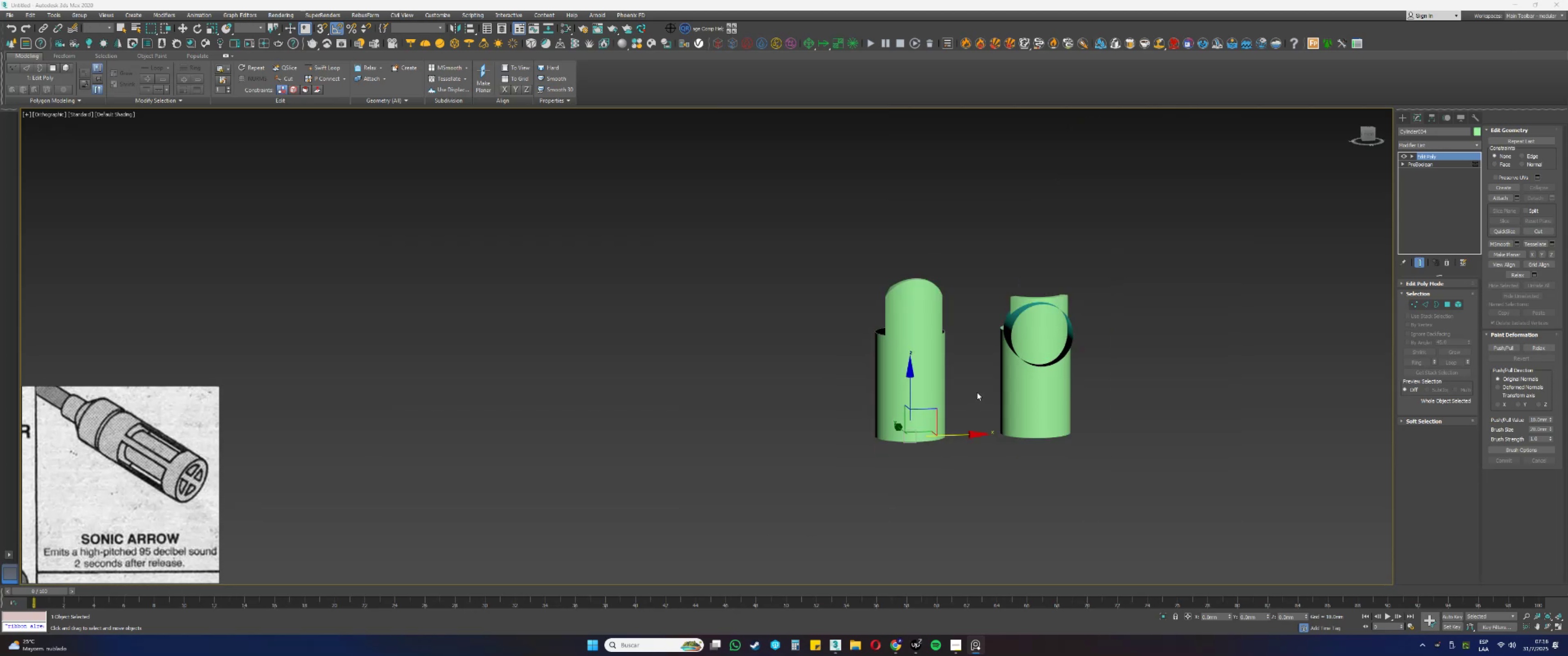 
key(Alt+AltLeft)
 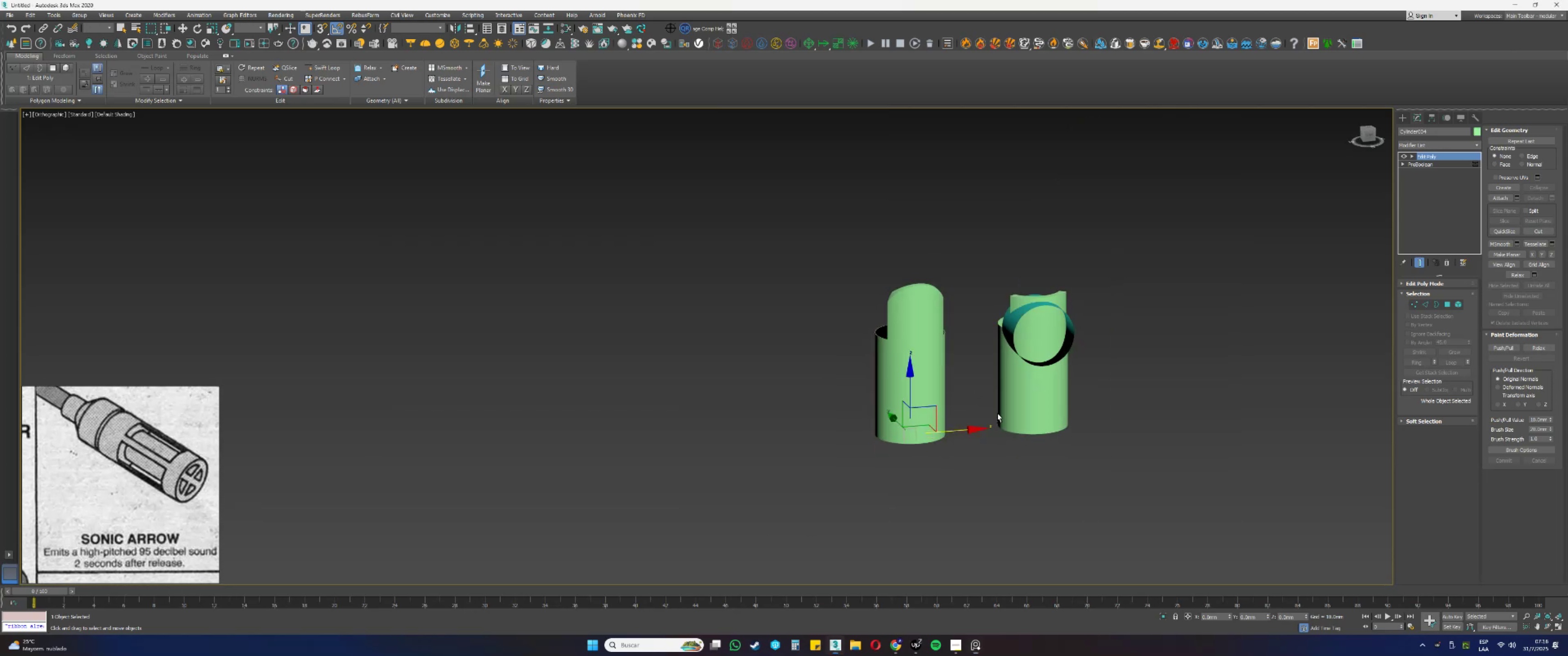 
left_click_drag(start_coordinate=[1140, 456], to_coordinate=[653, 199])
 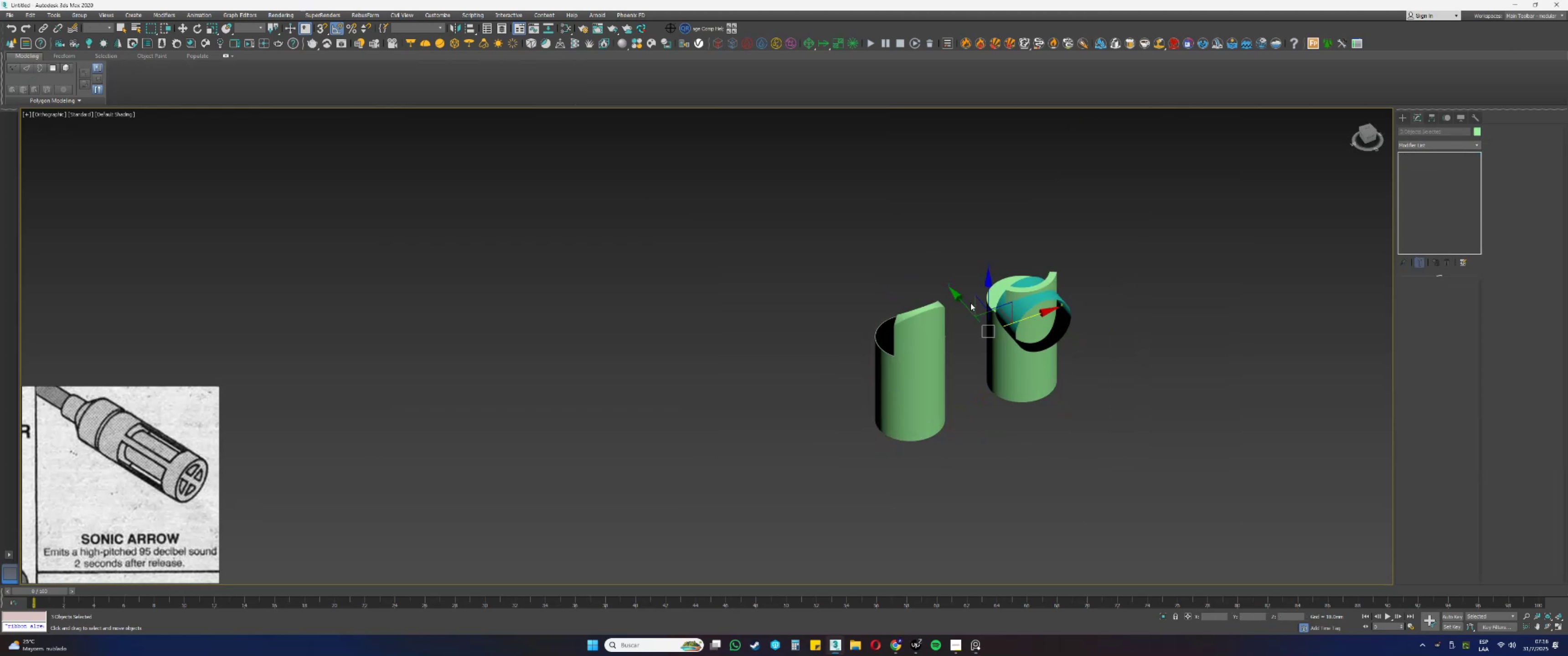 
left_click_drag(start_coordinate=[959, 298], to_coordinate=[743, 113])
 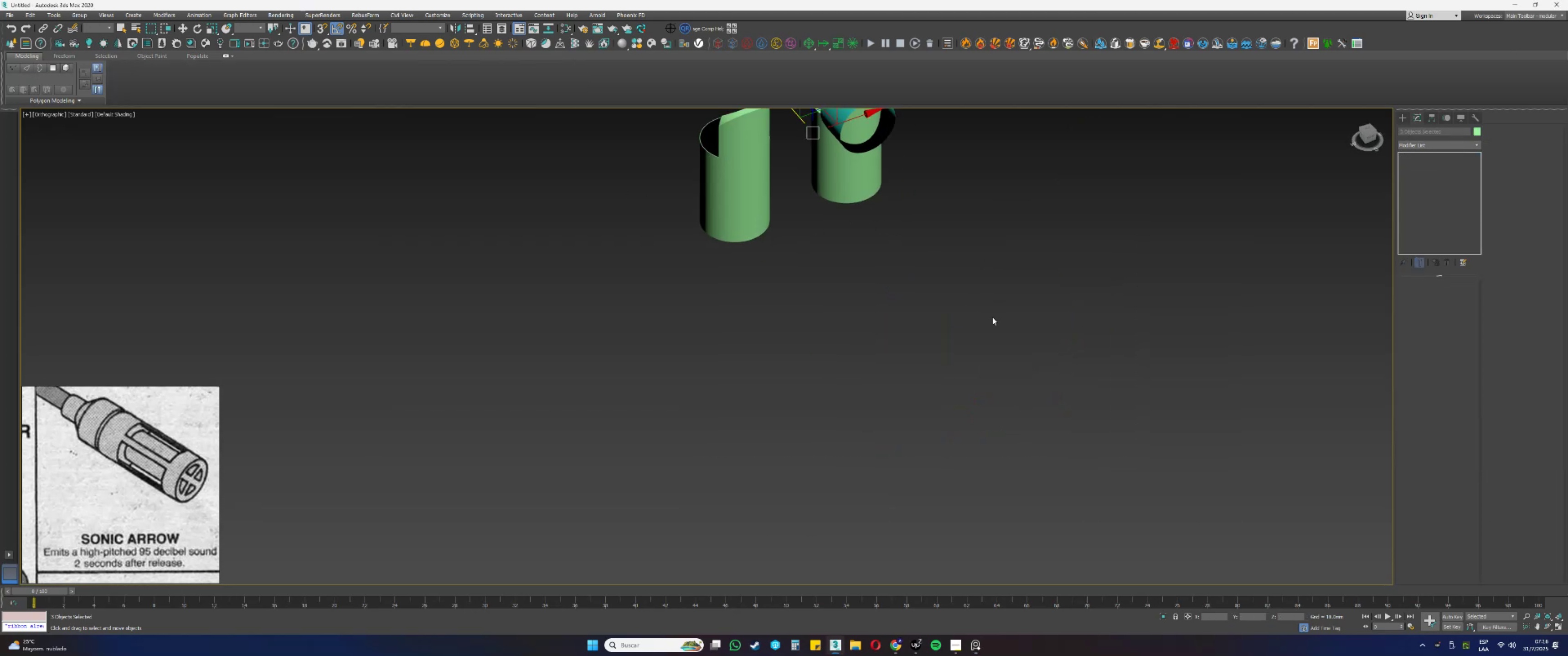 
key(G)
 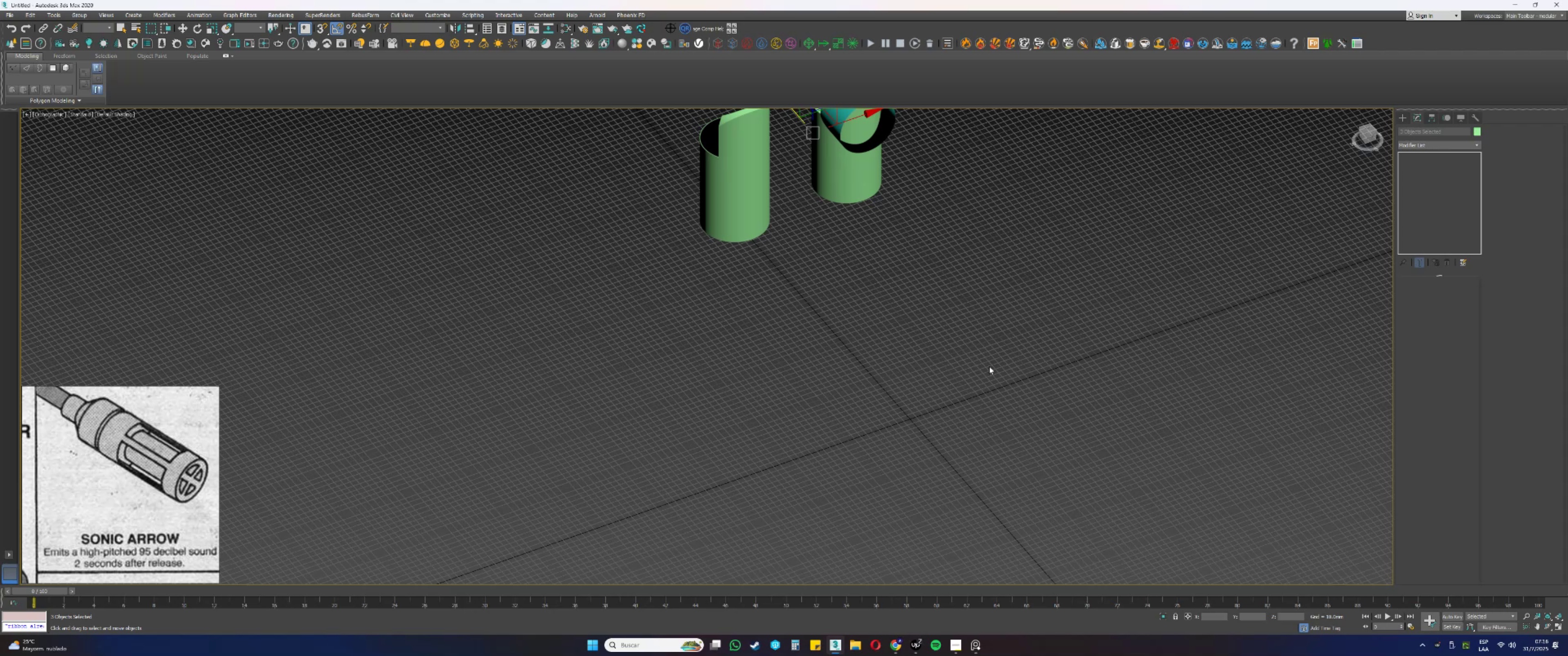 
left_click([976, 394])
 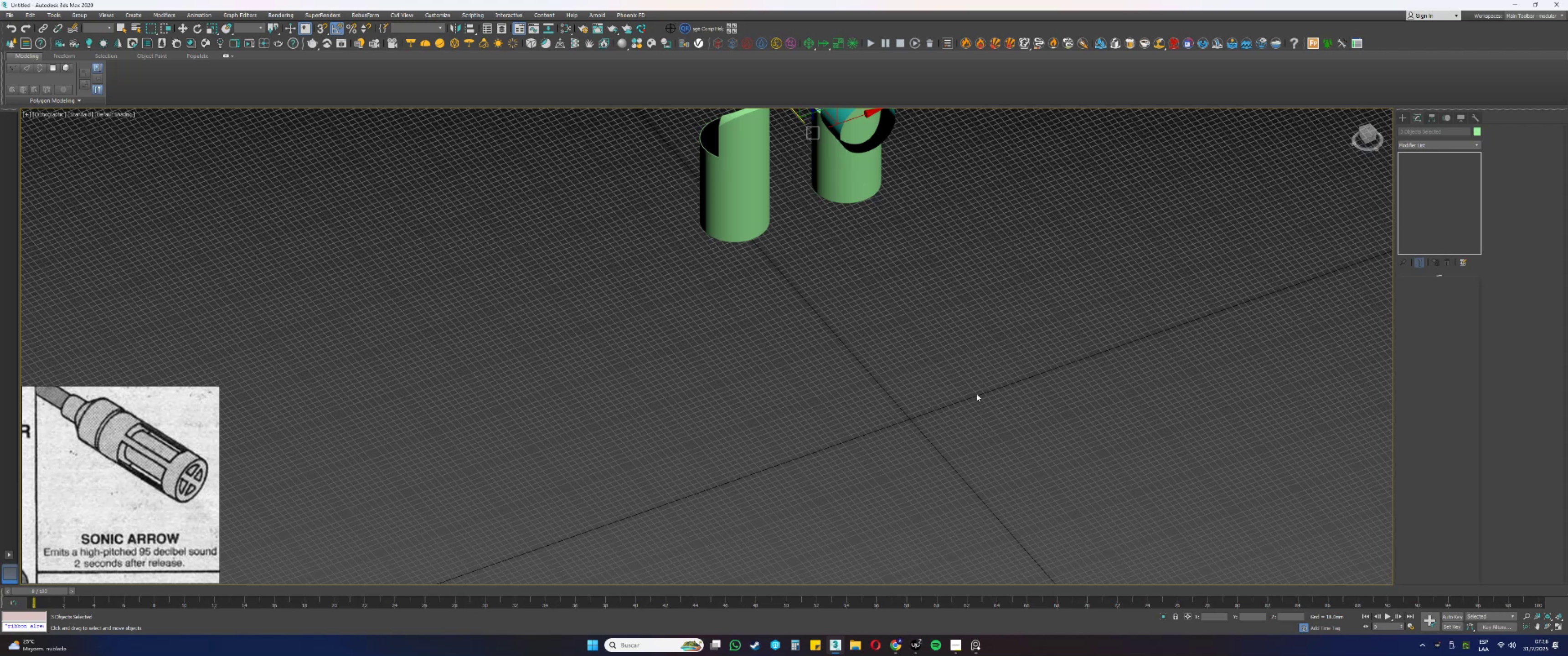 
key(G)
 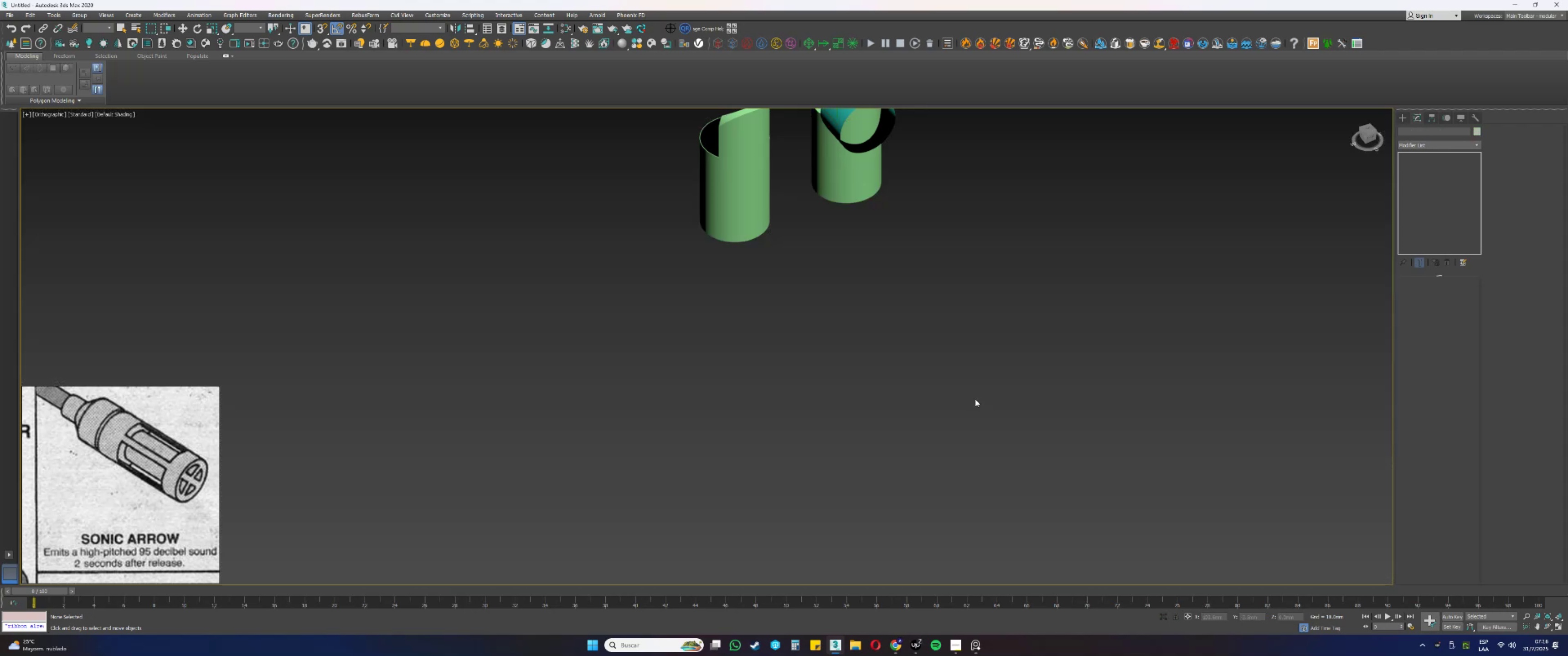 
scroll: coordinate [923, 424], scroll_direction: up, amount: 4.0
 